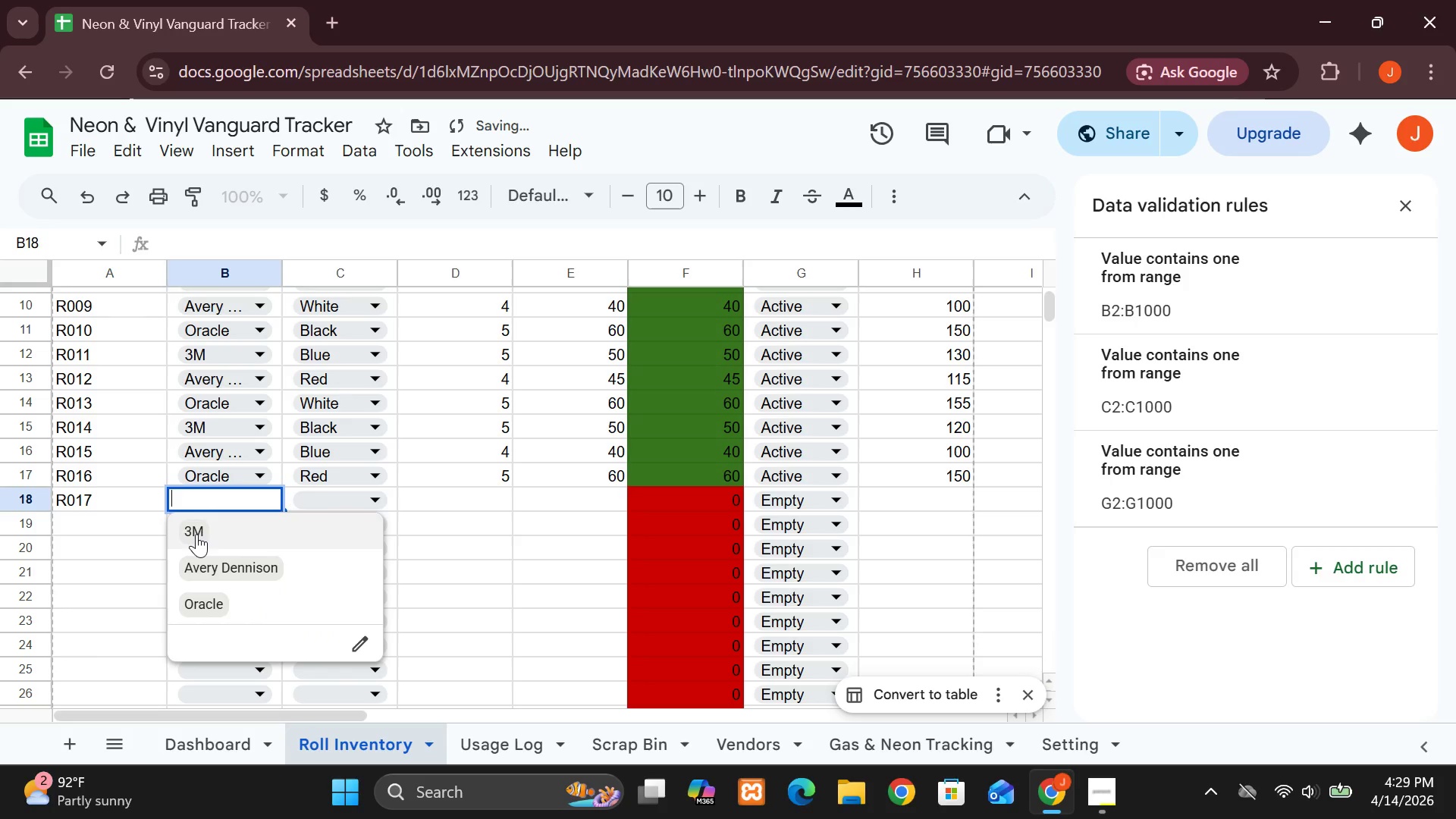 
left_click([196, 534])
 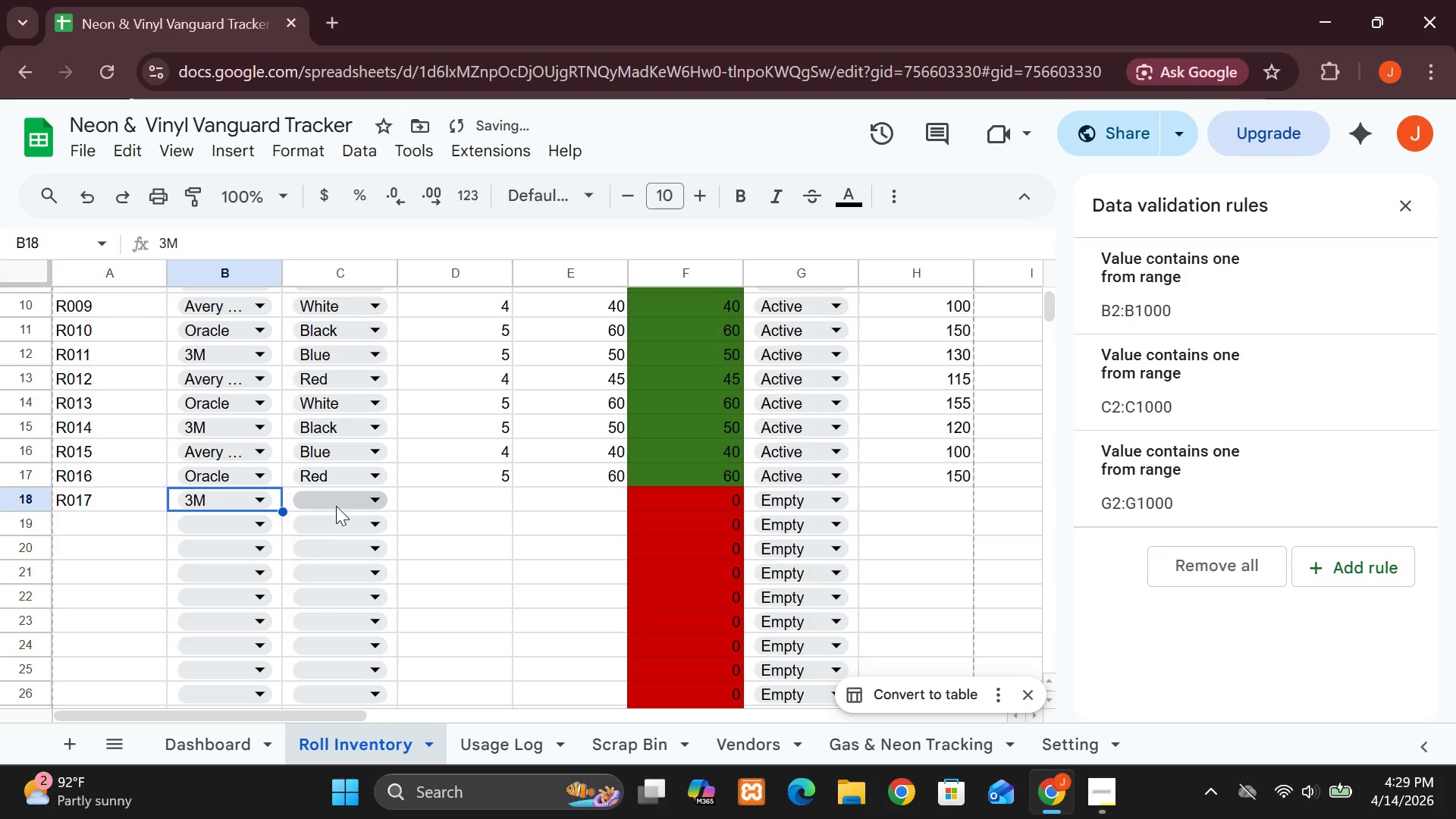 
left_click([336, 506])
 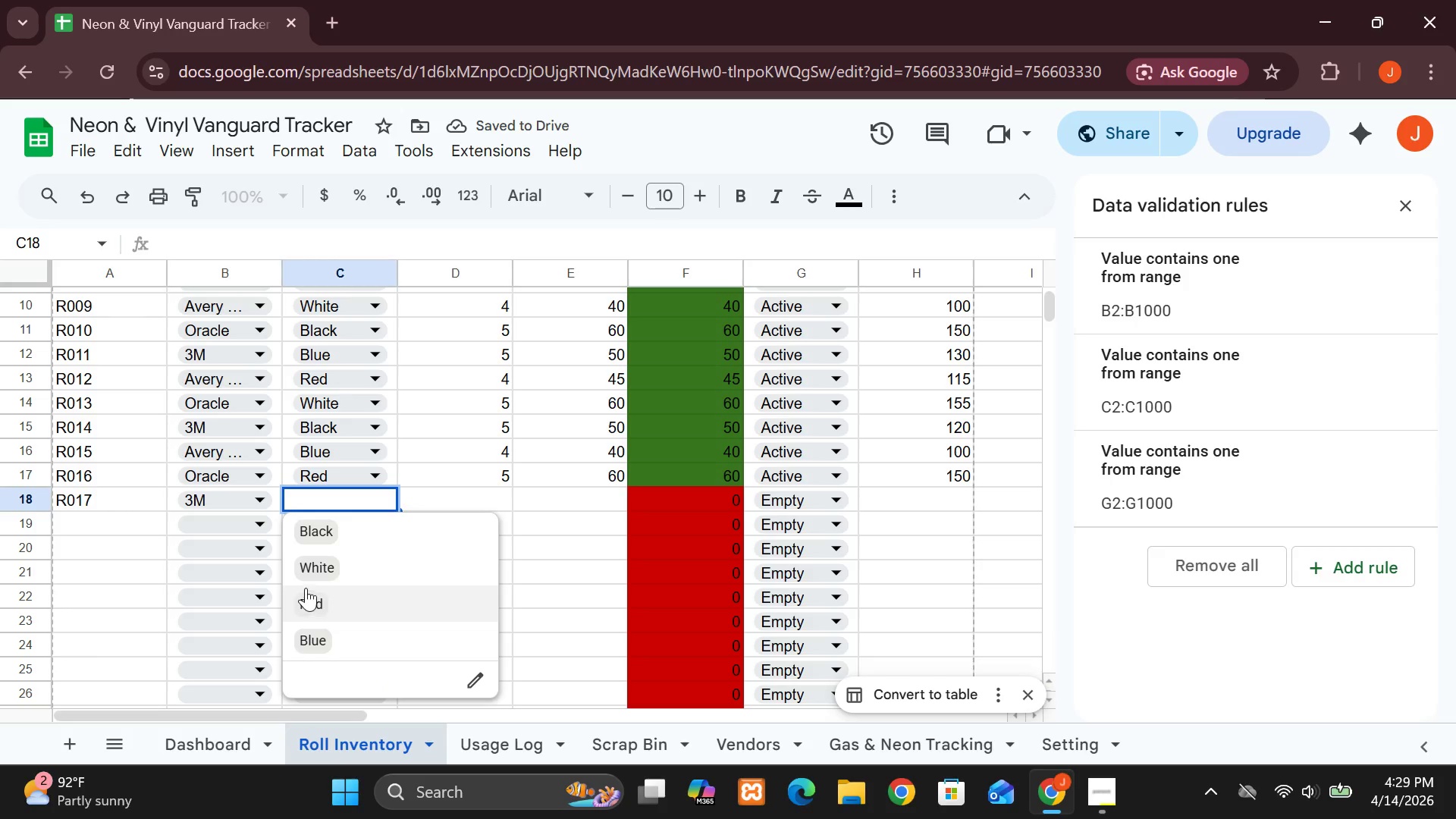 
left_click([313, 568])
 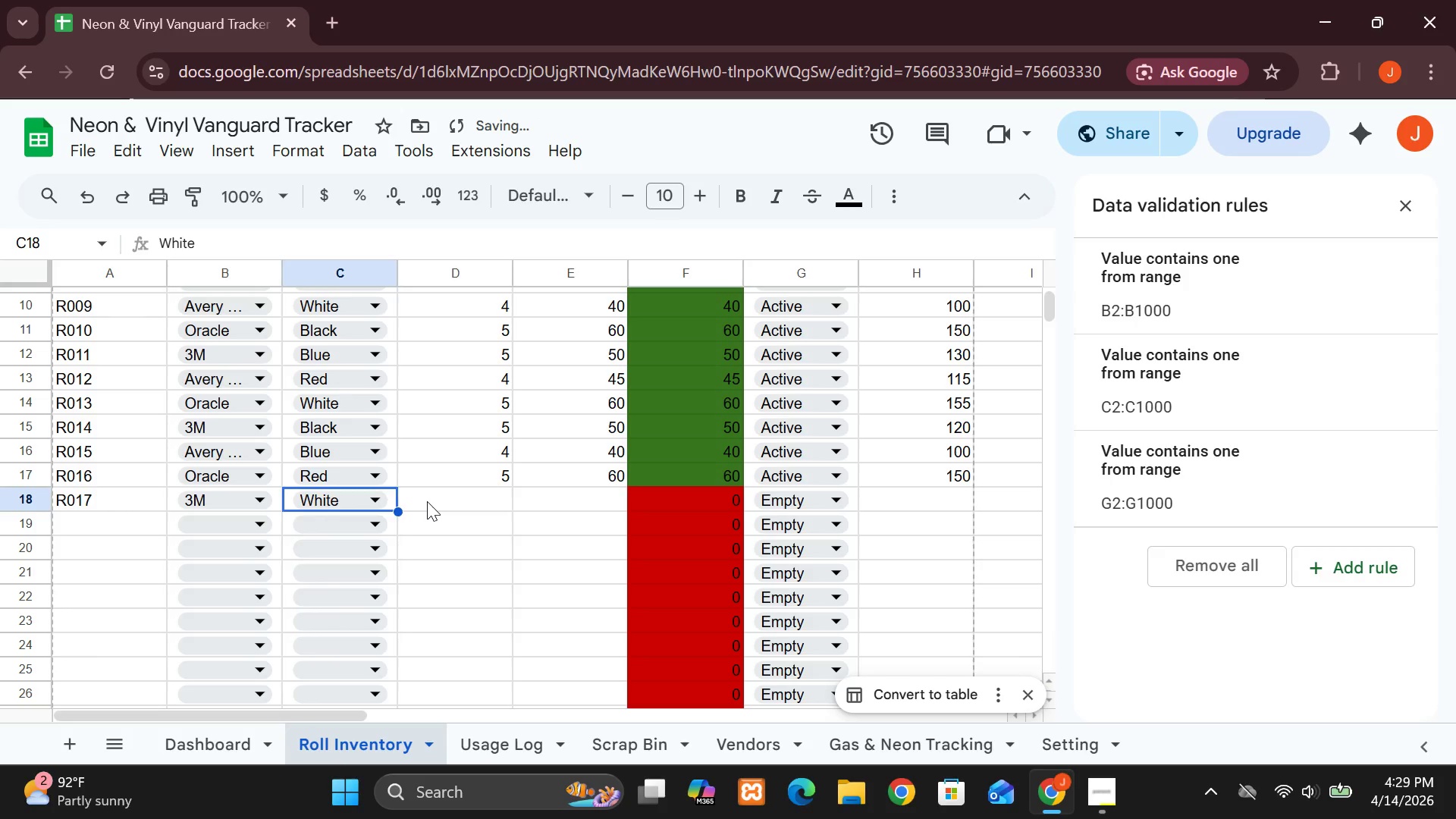 
left_click([427, 501])
 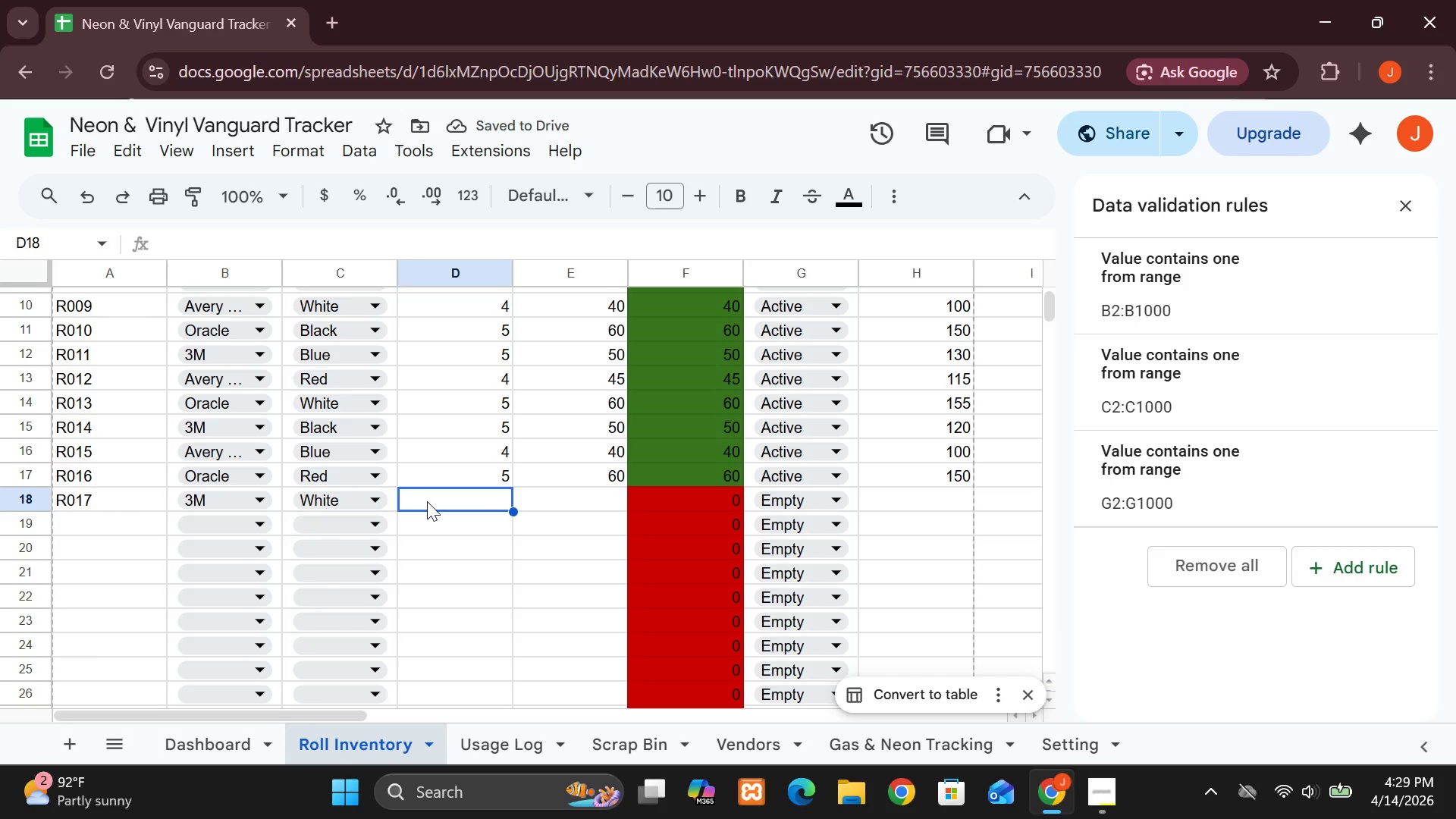 
key(5)
 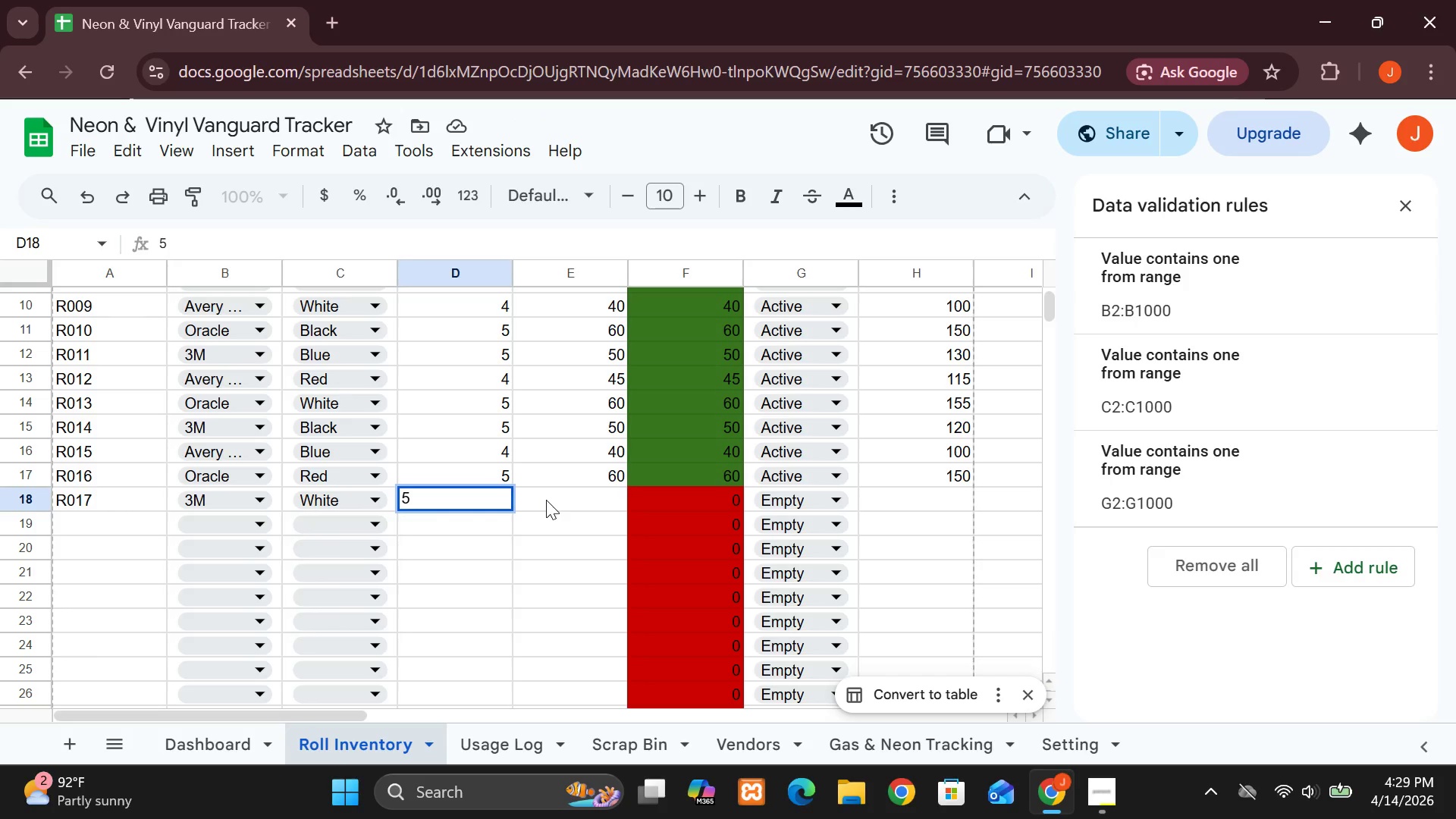 
left_click([546, 500])
 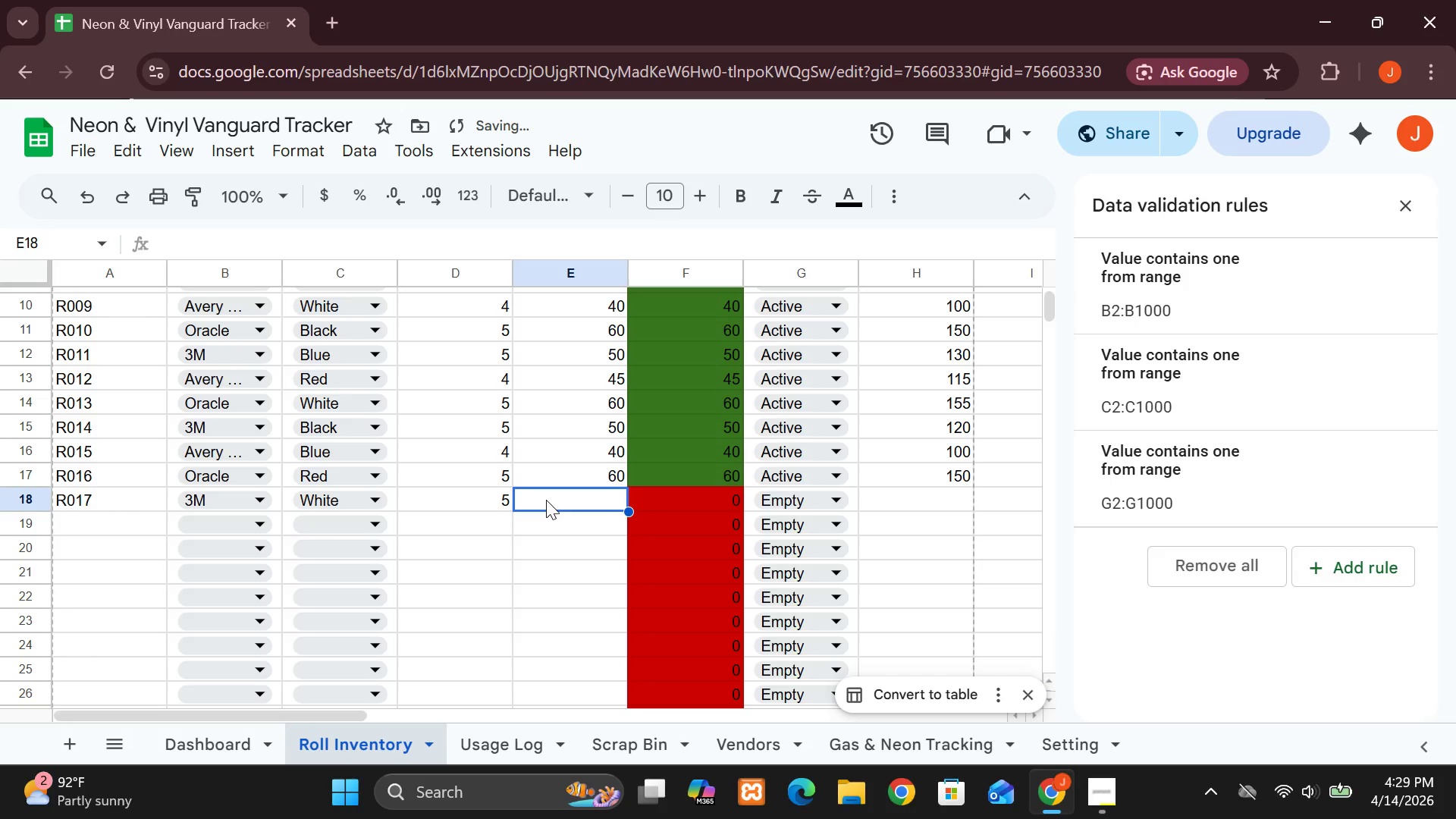 
type(55)
 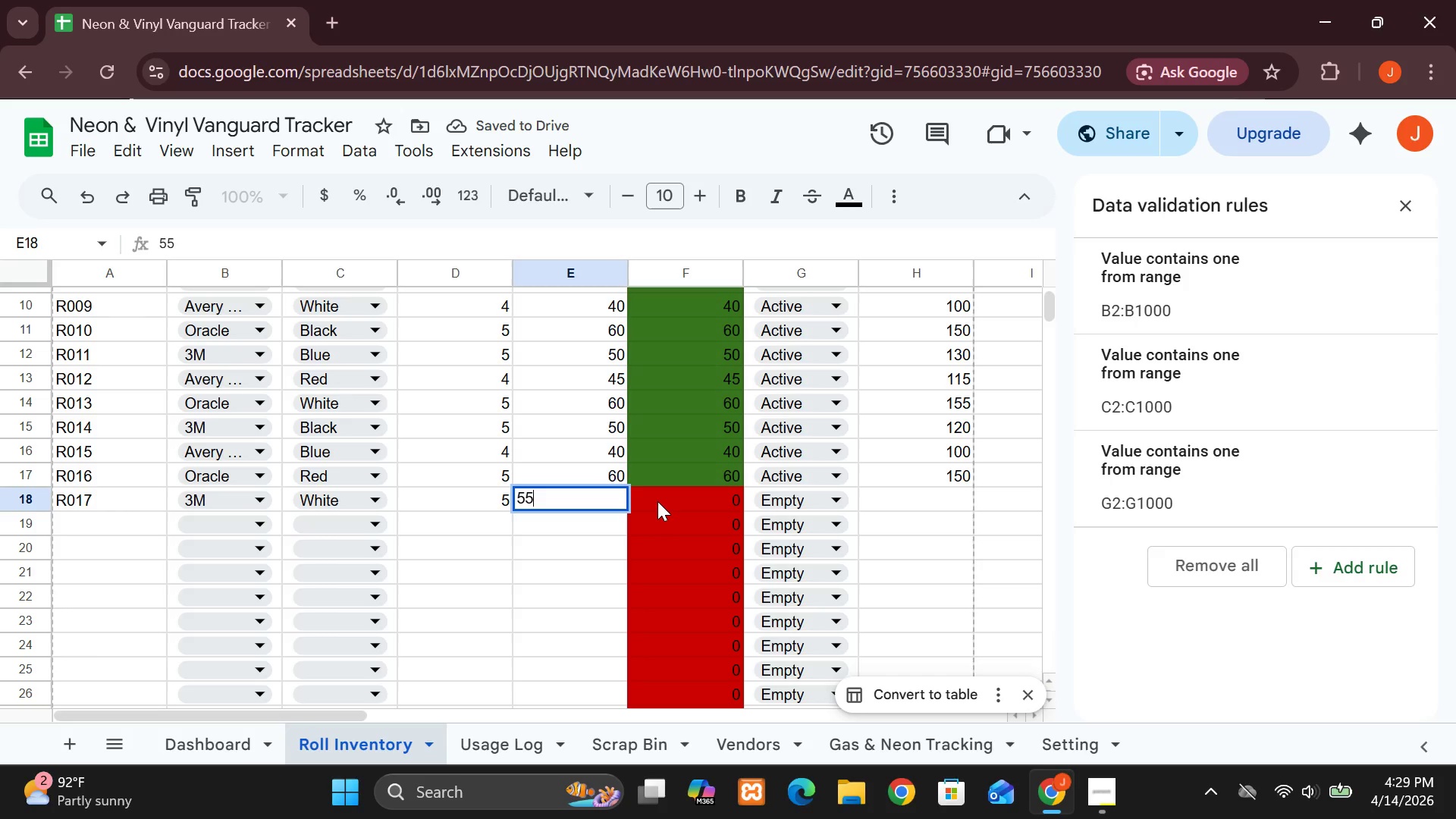 
left_click([657, 501])
 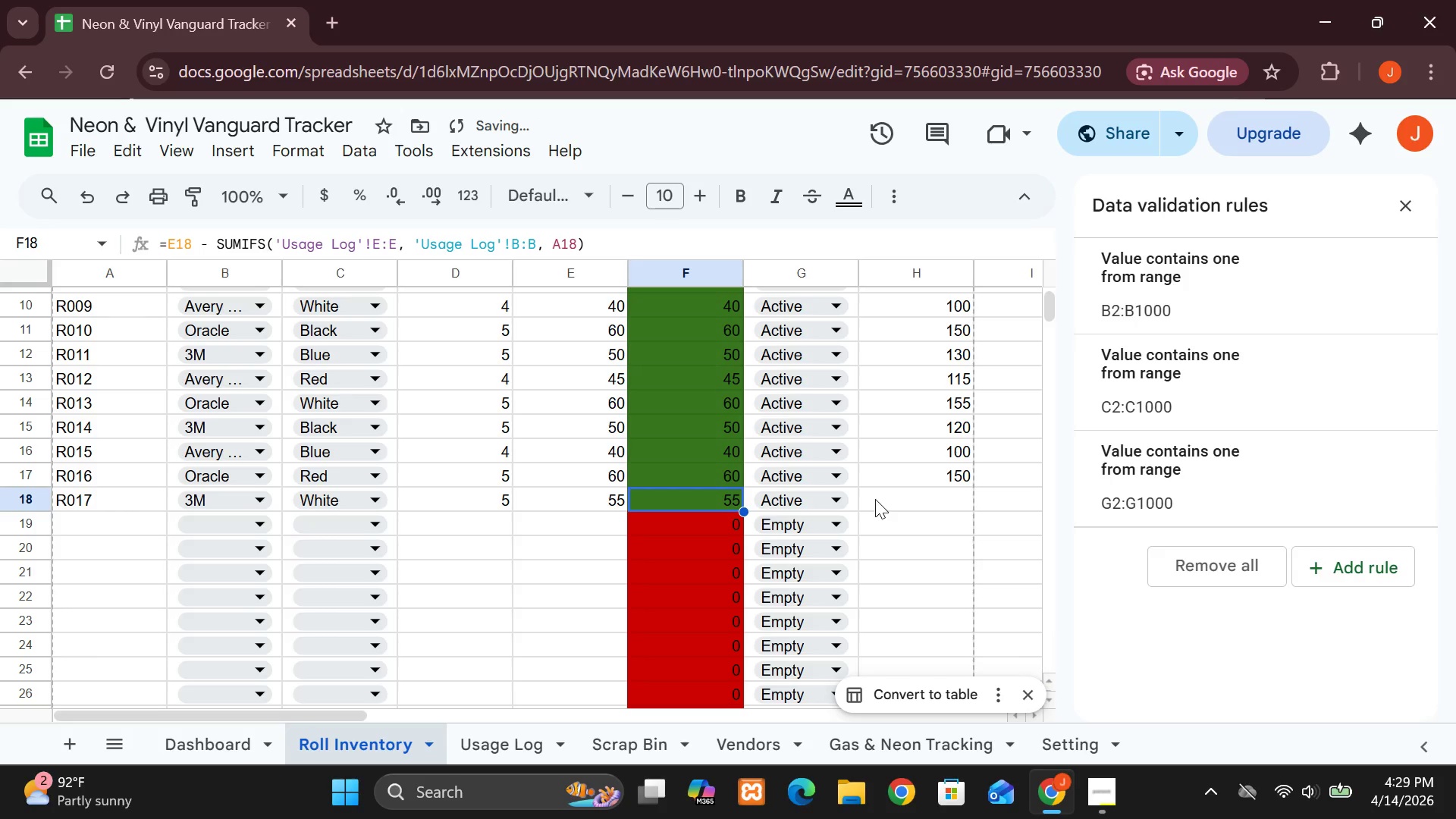 
left_click([875, 499])
 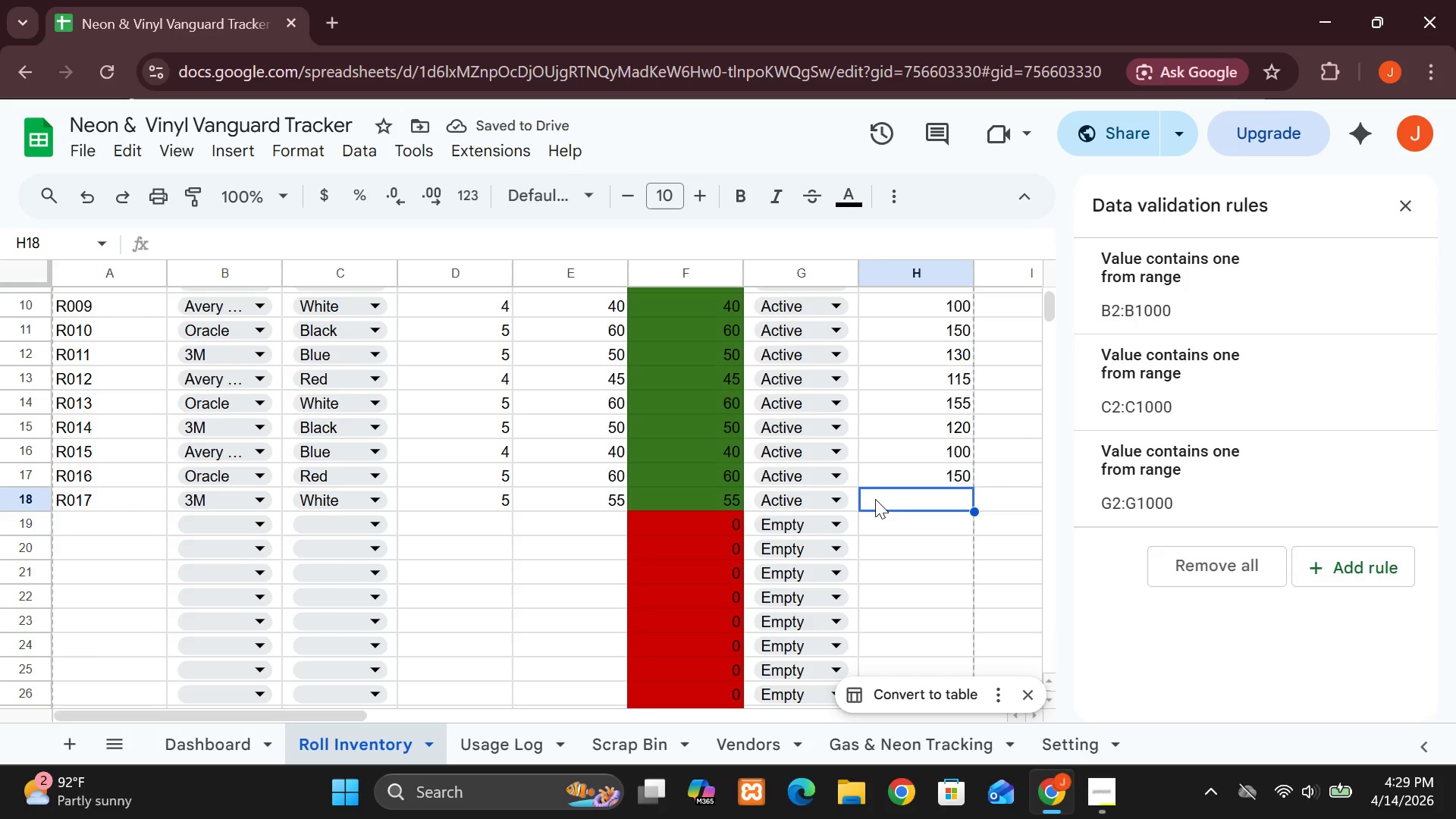 
type(140)
 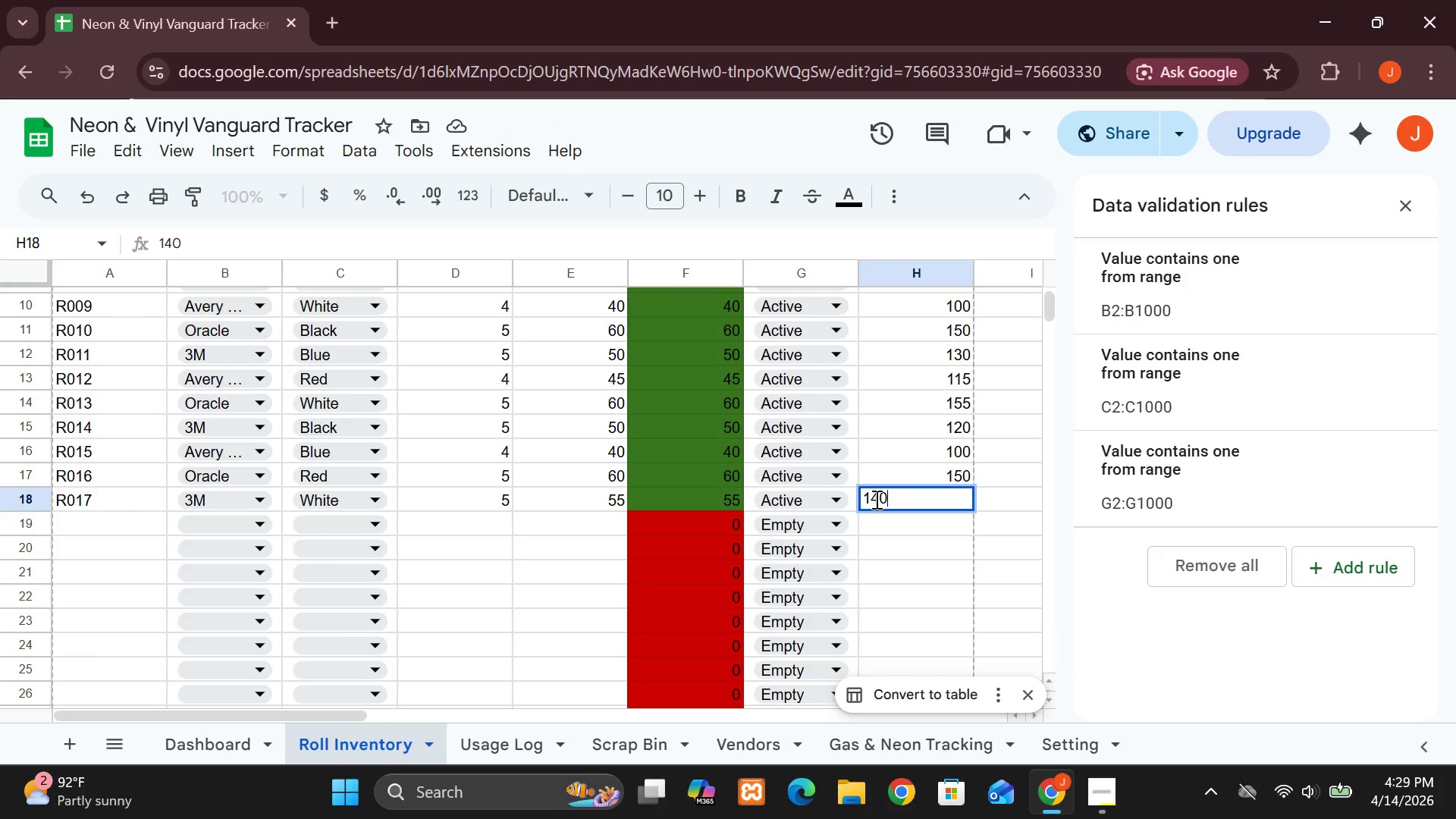 
key(Enter)
 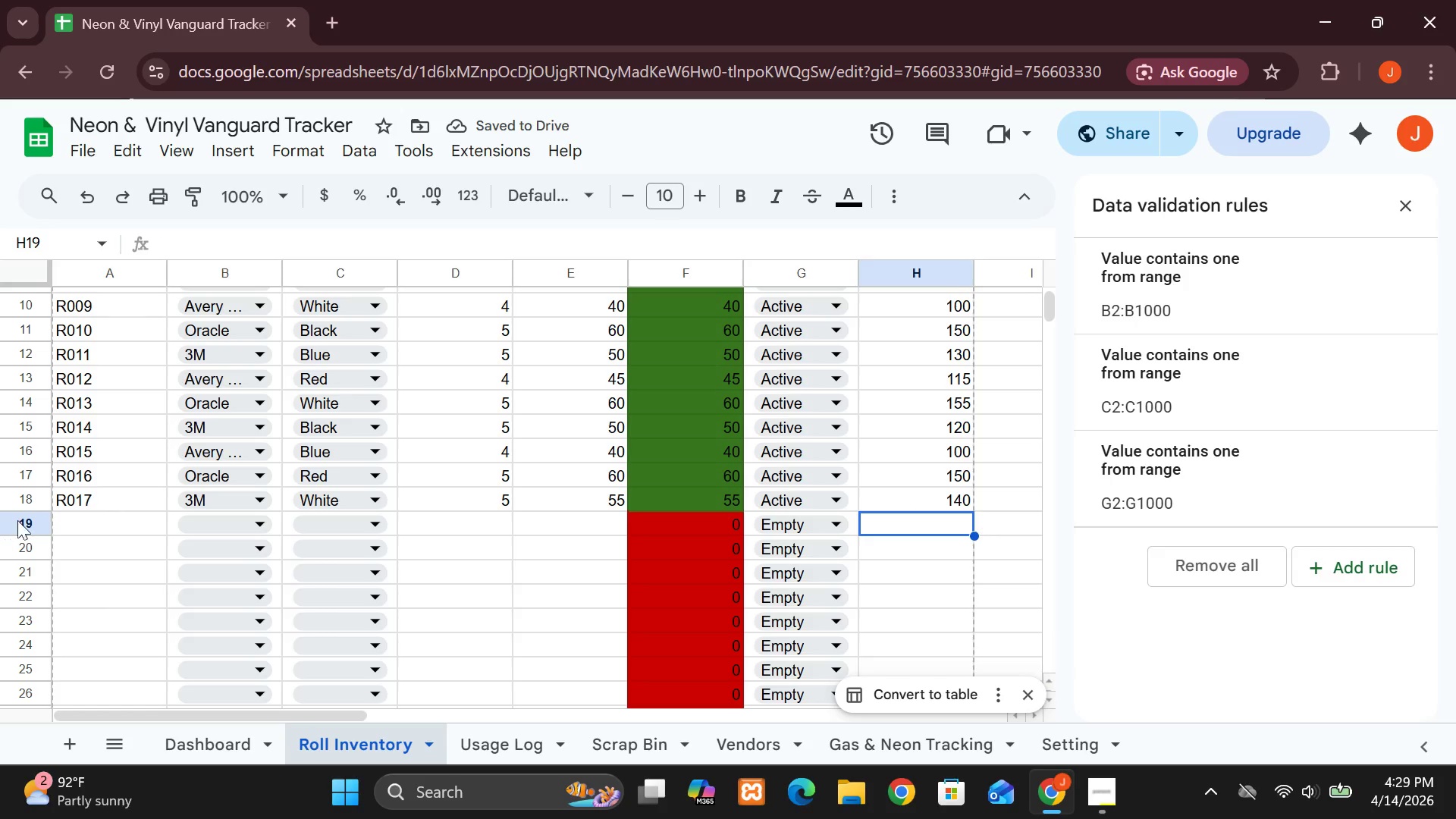 
left_click([99, 520])
 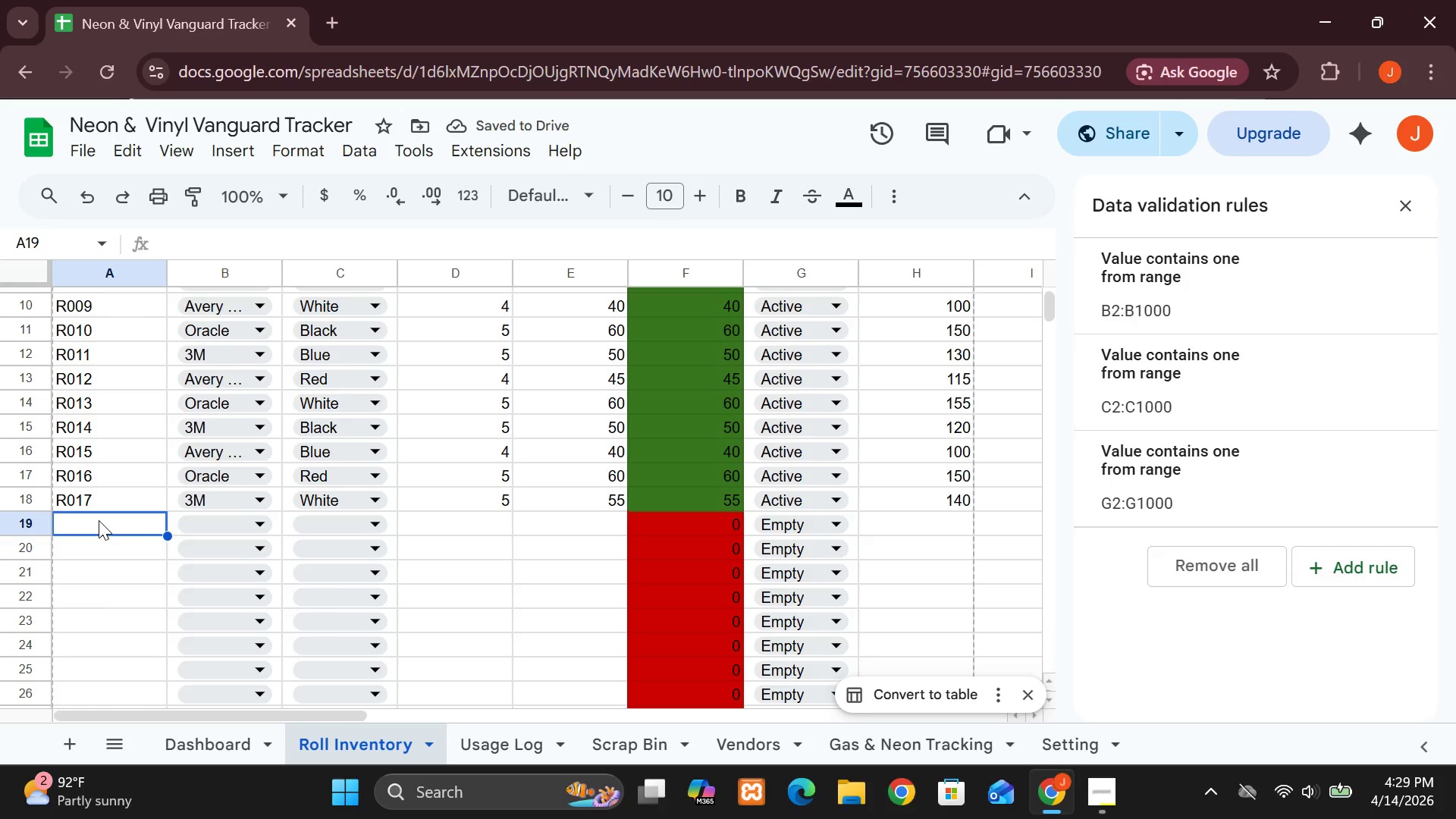 
hold_key(key=ShiftLeft, duration=1.52)
 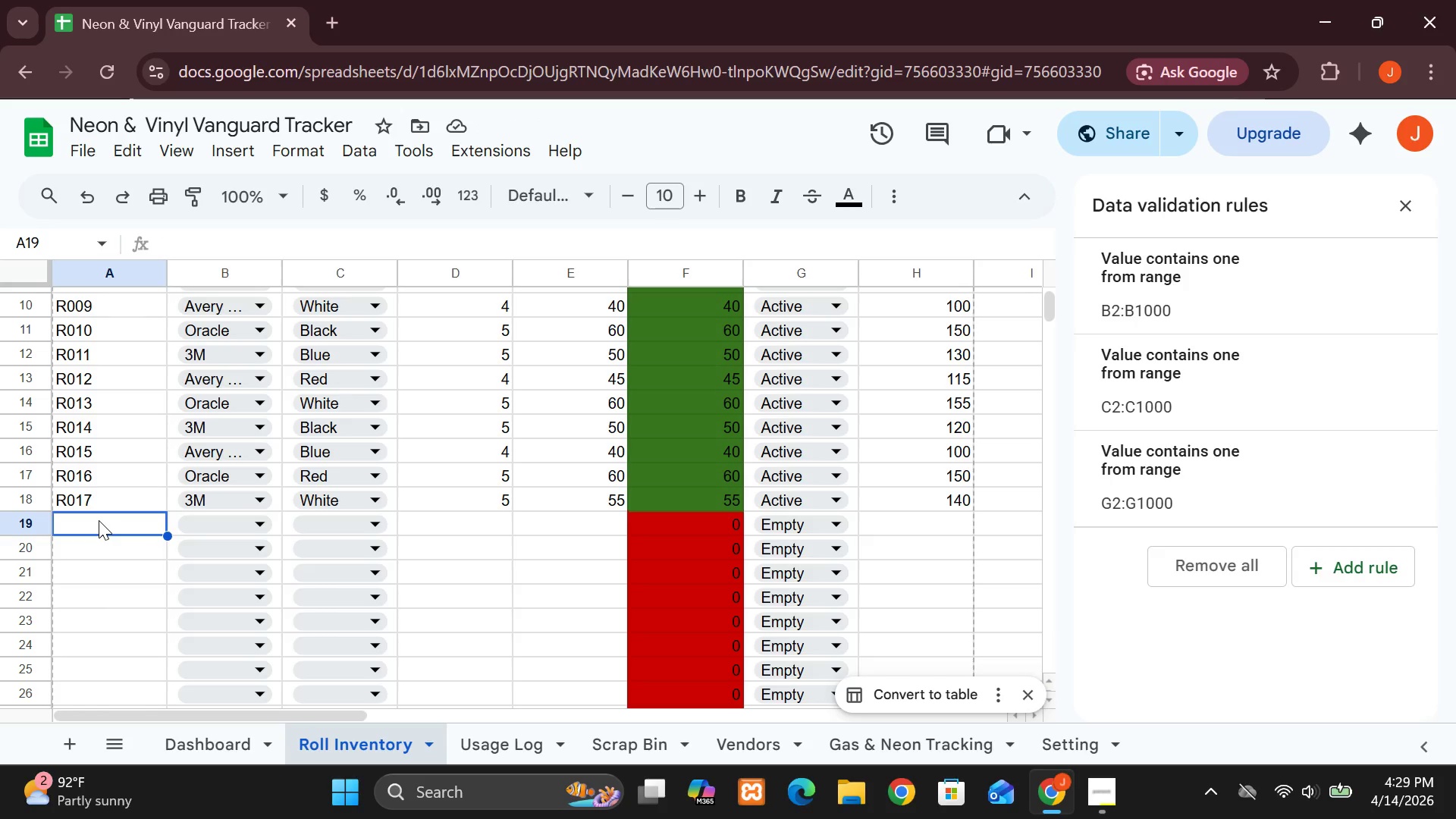 
hold_key(key=ShiftLeft, duration=1.51)
 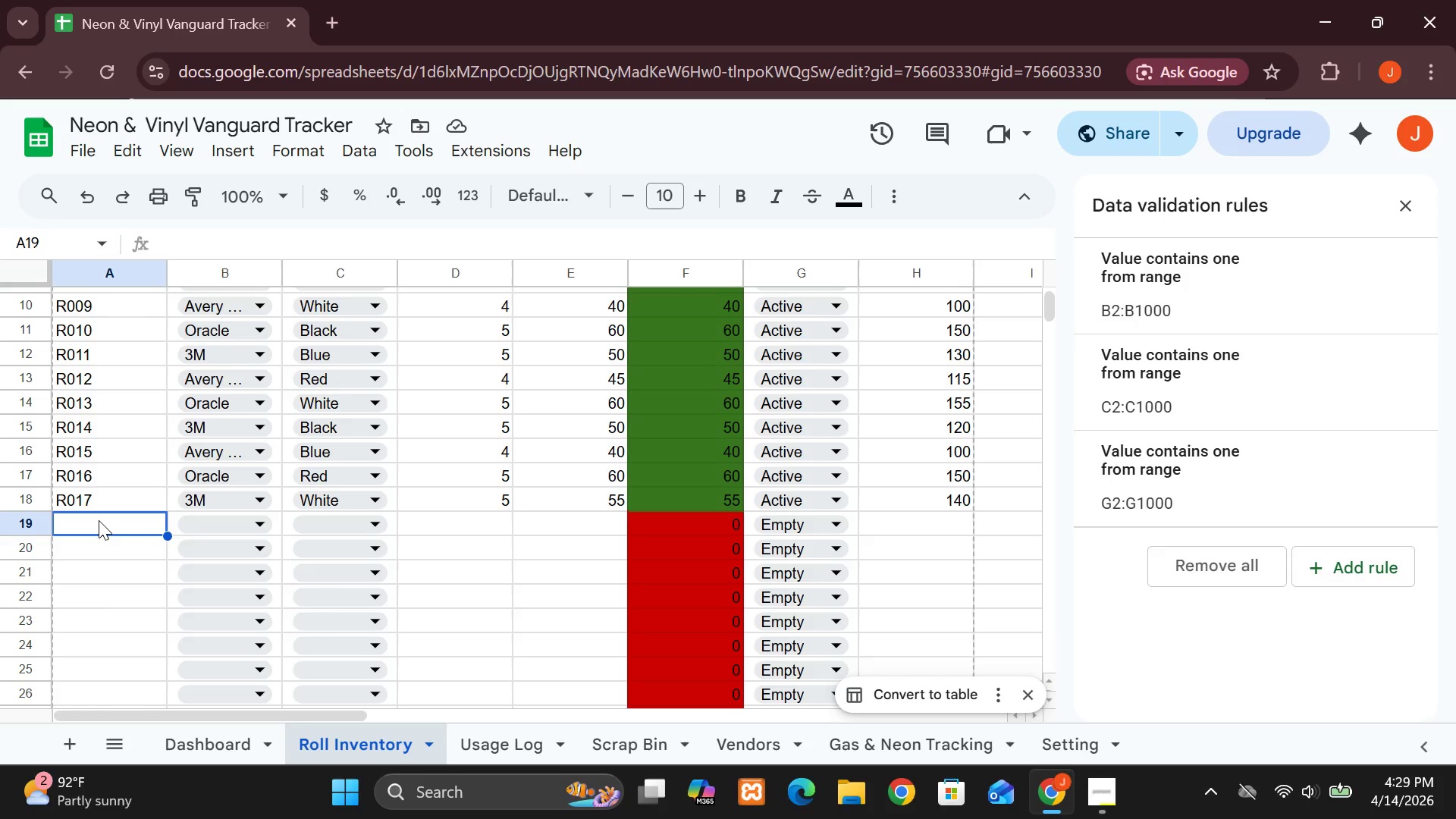 
hold_key(key=ShiftLeft, duration=1.52)
 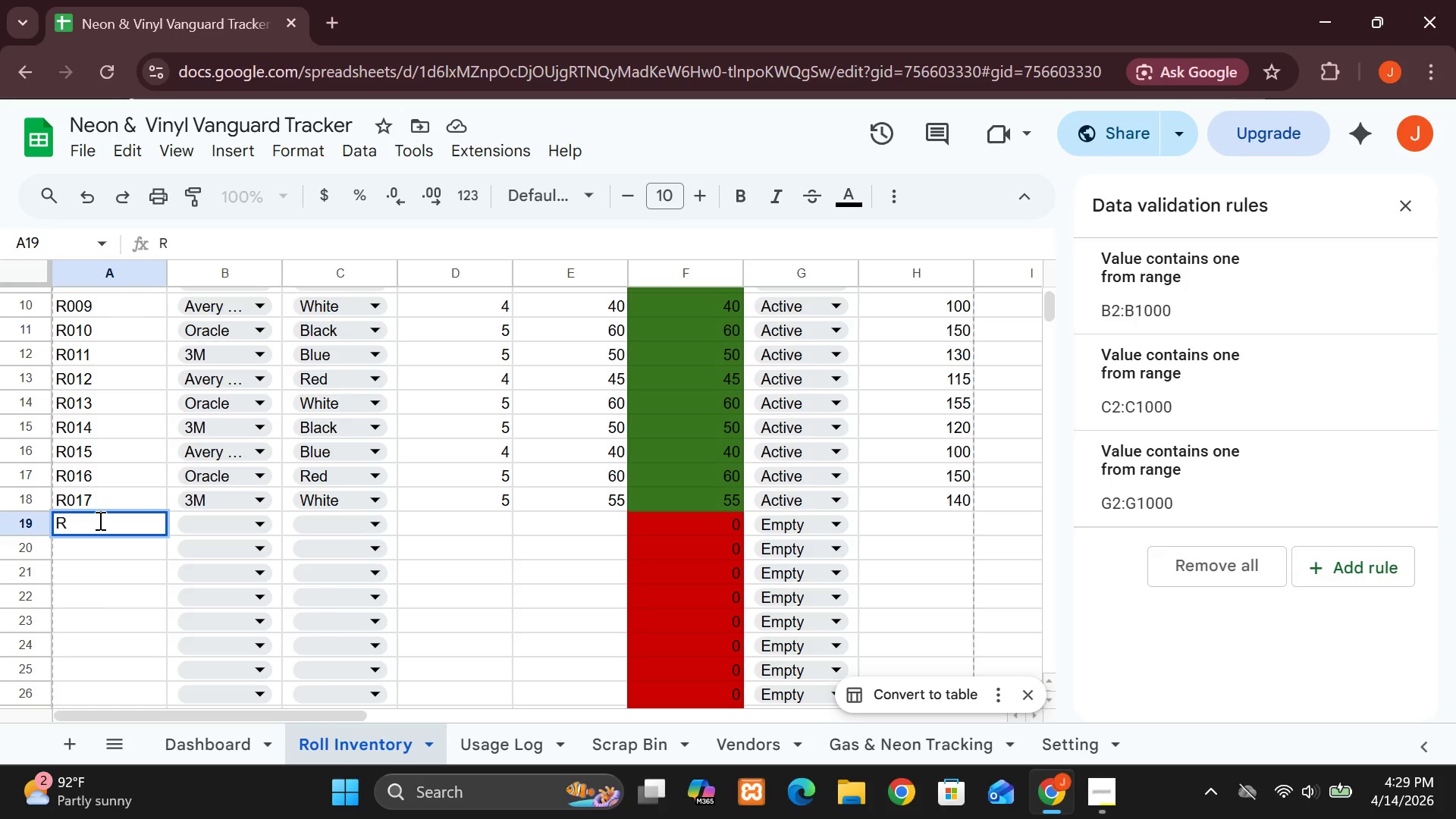 
type(R018)
 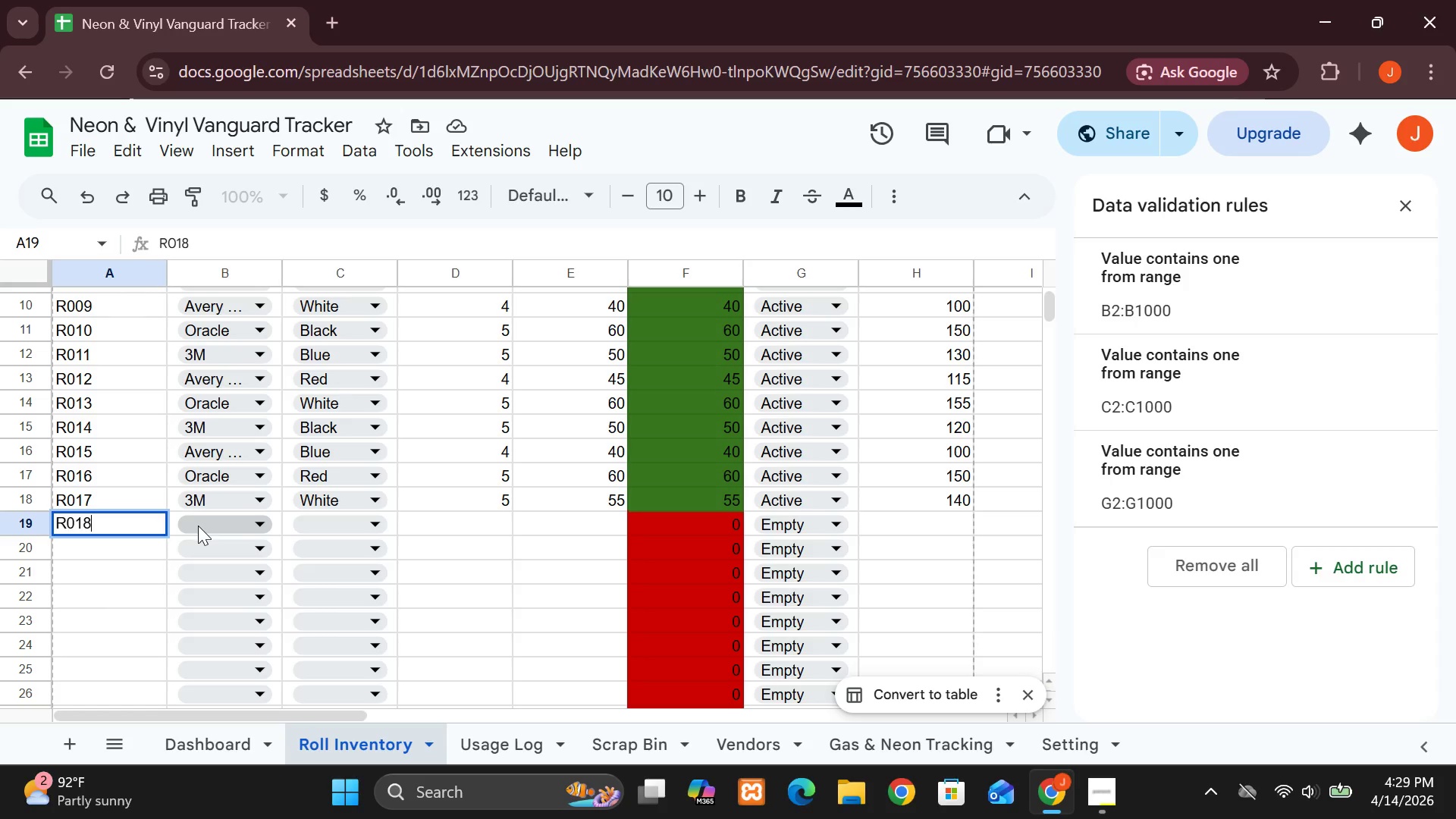 
left_click([198, 526])
 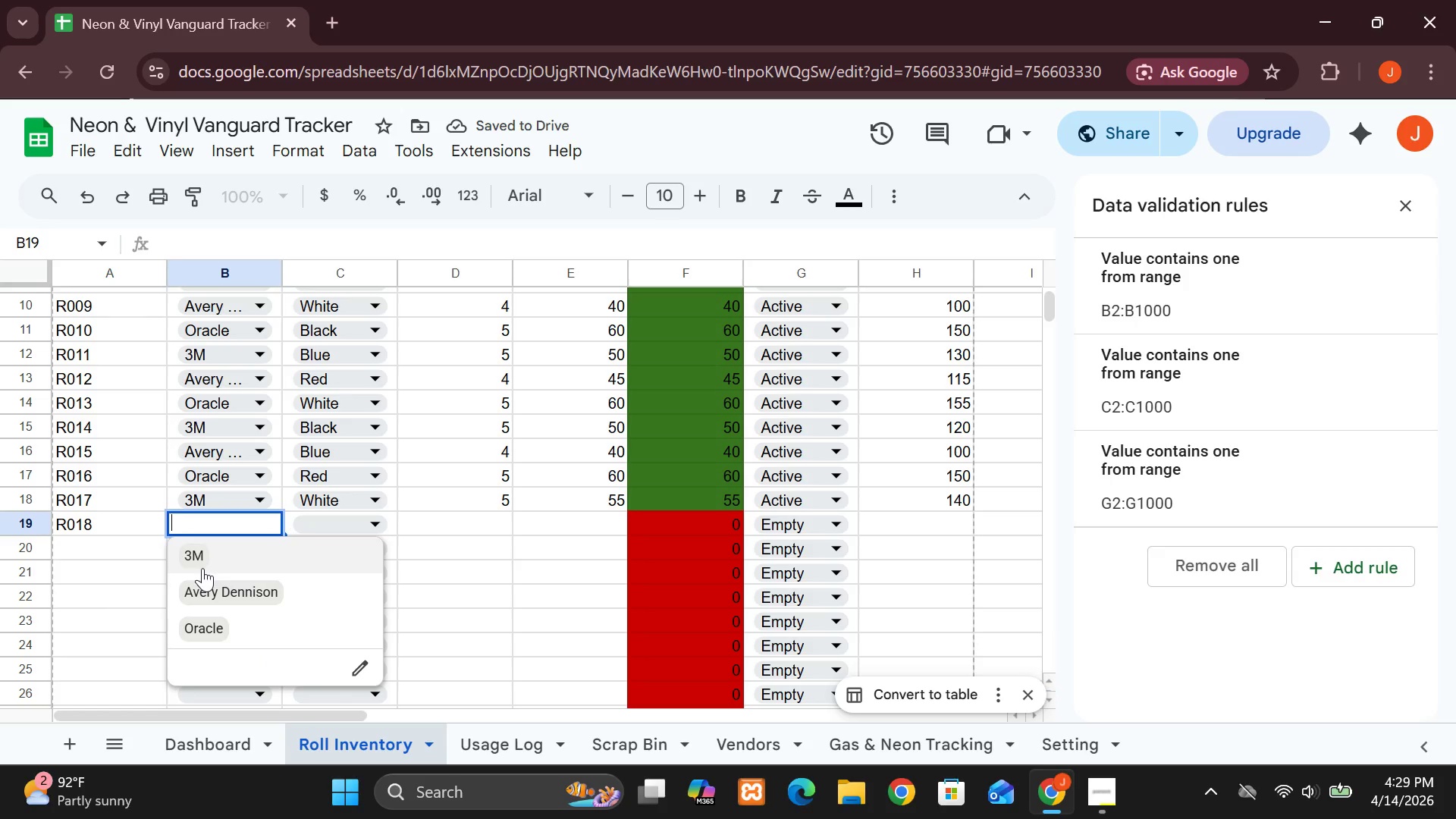 
wait(6.14)
 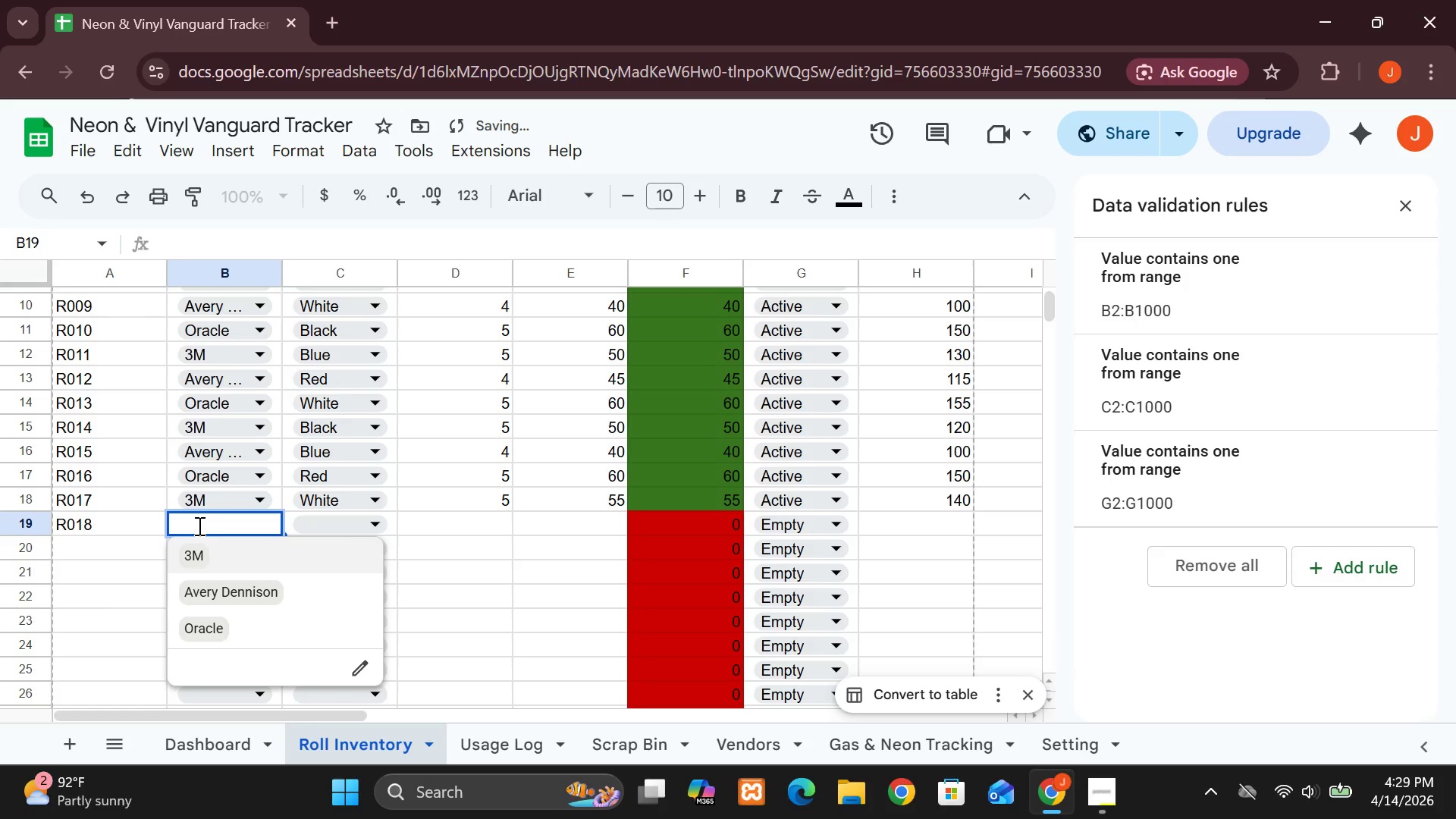 
left_click([202, 589])
 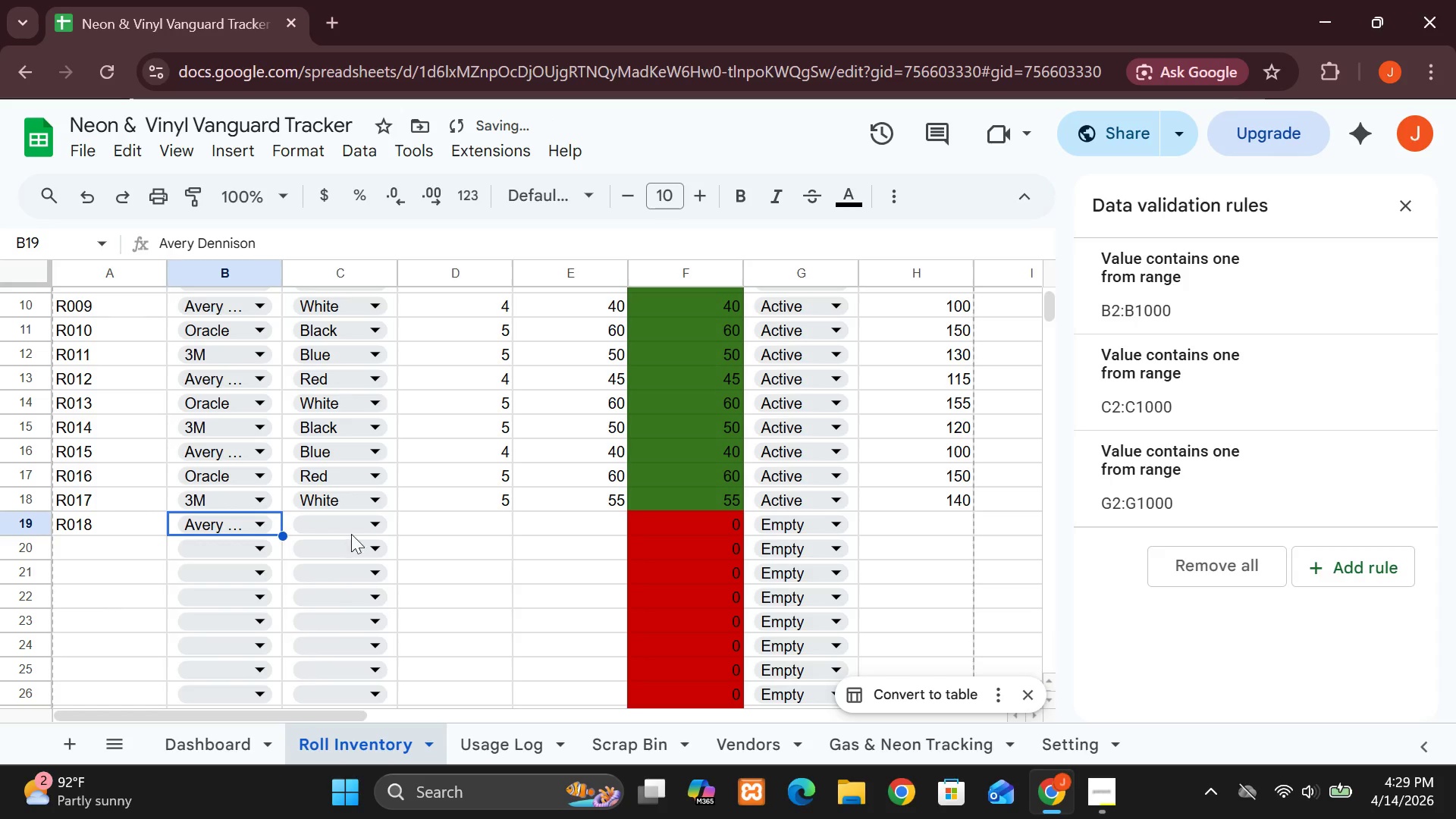 
left_click([351, 522])
 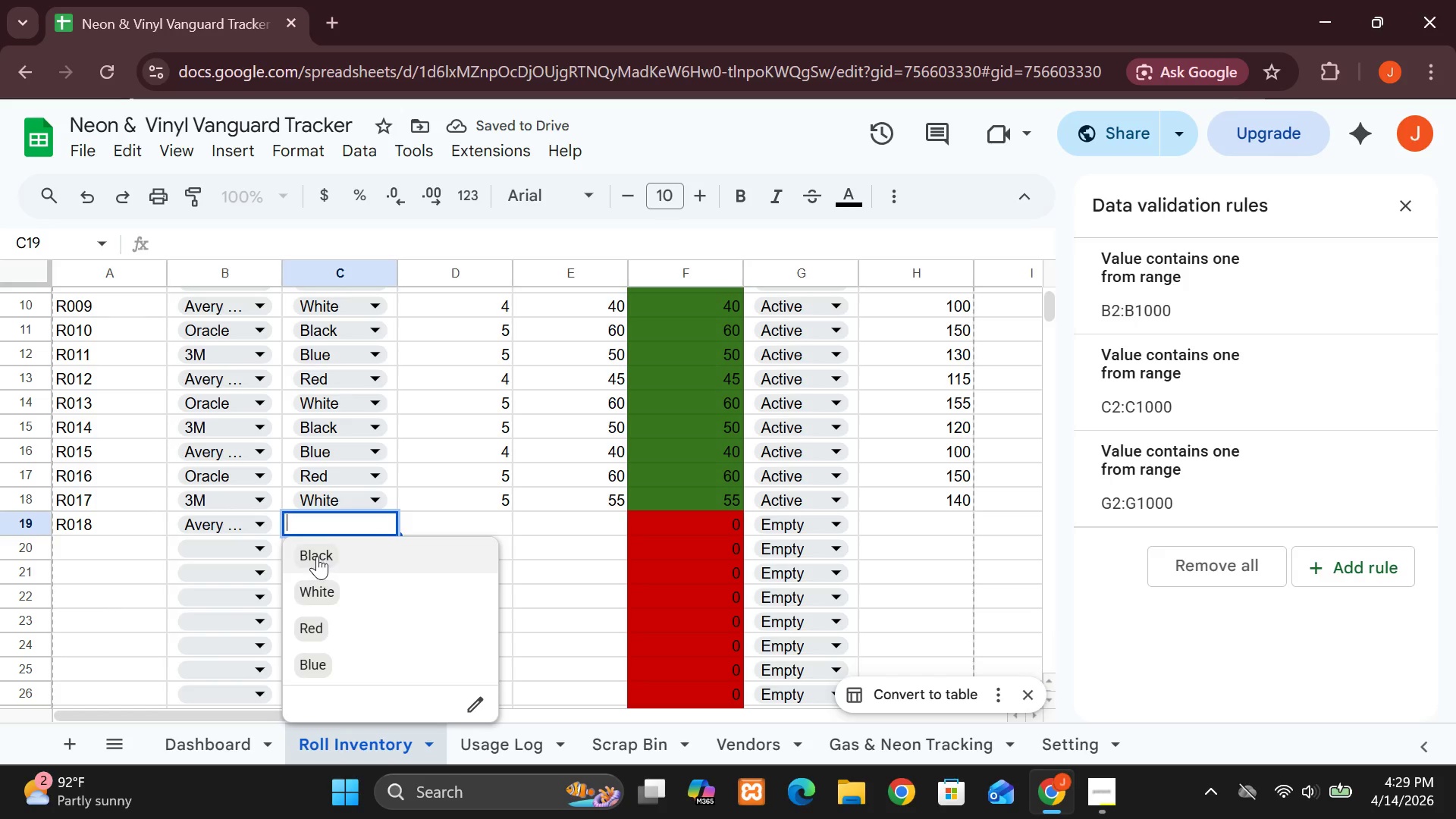 
left_click([317, 556])
 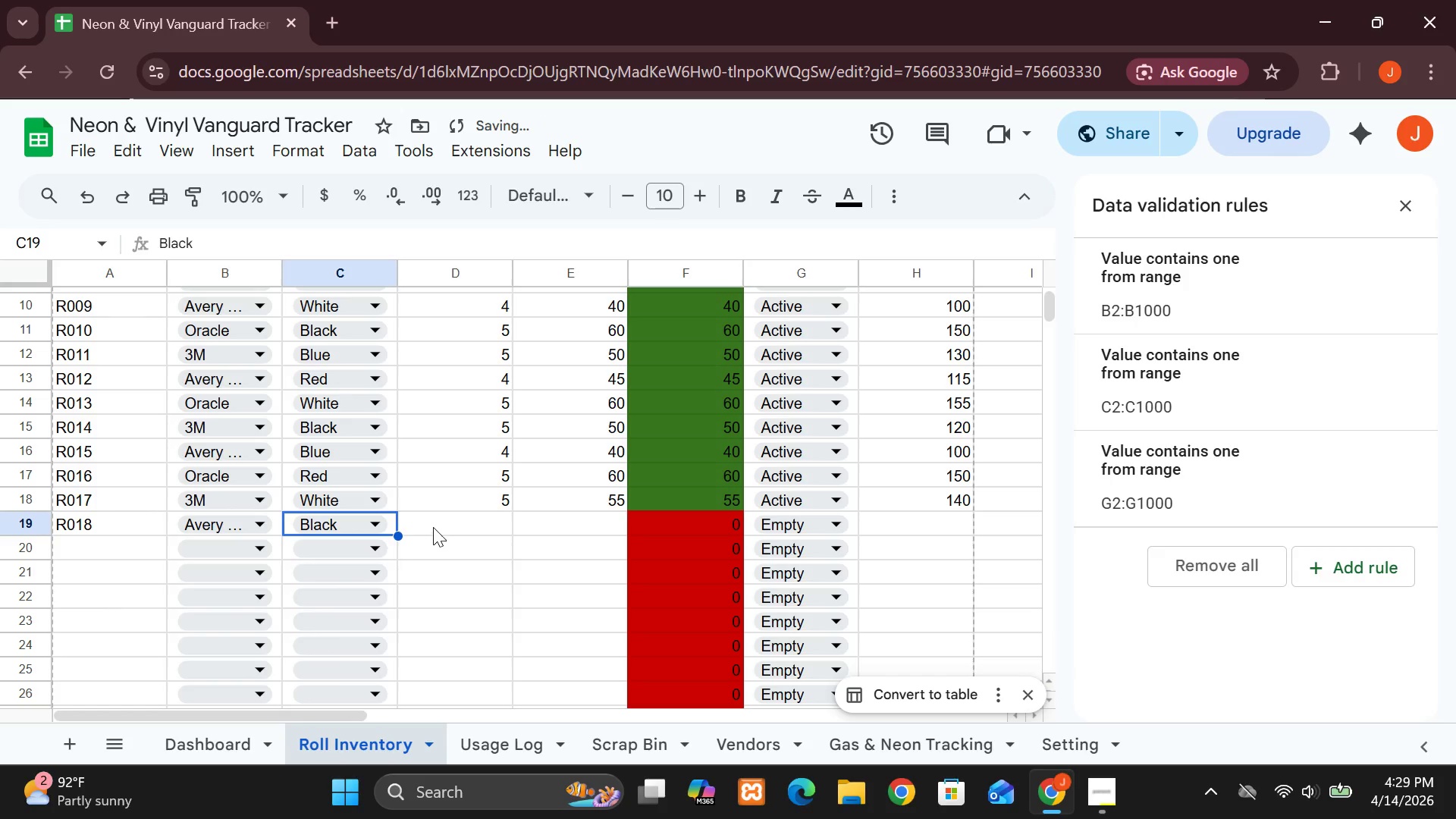 
left_click([434, 525])
 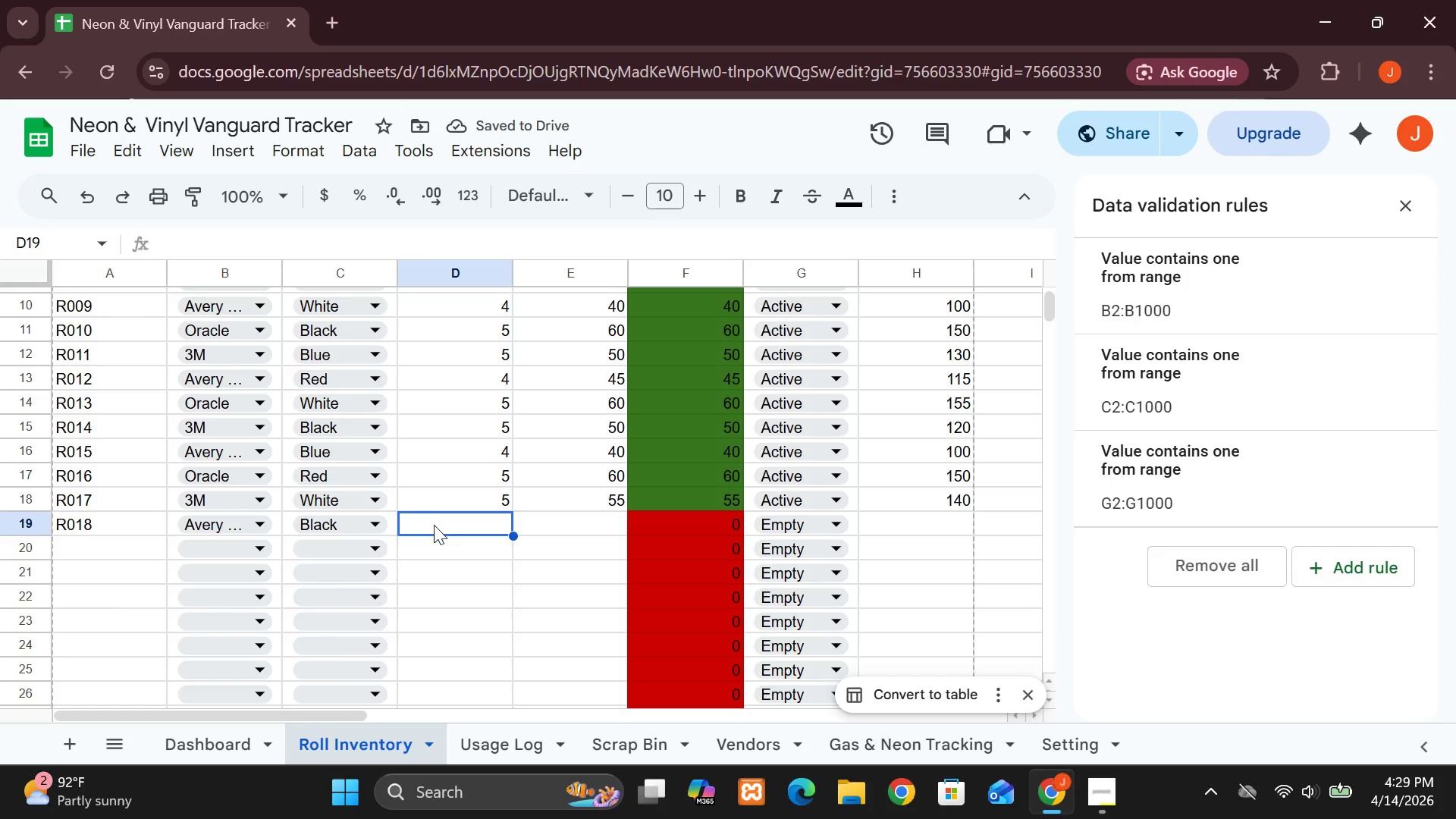 
key(4)
 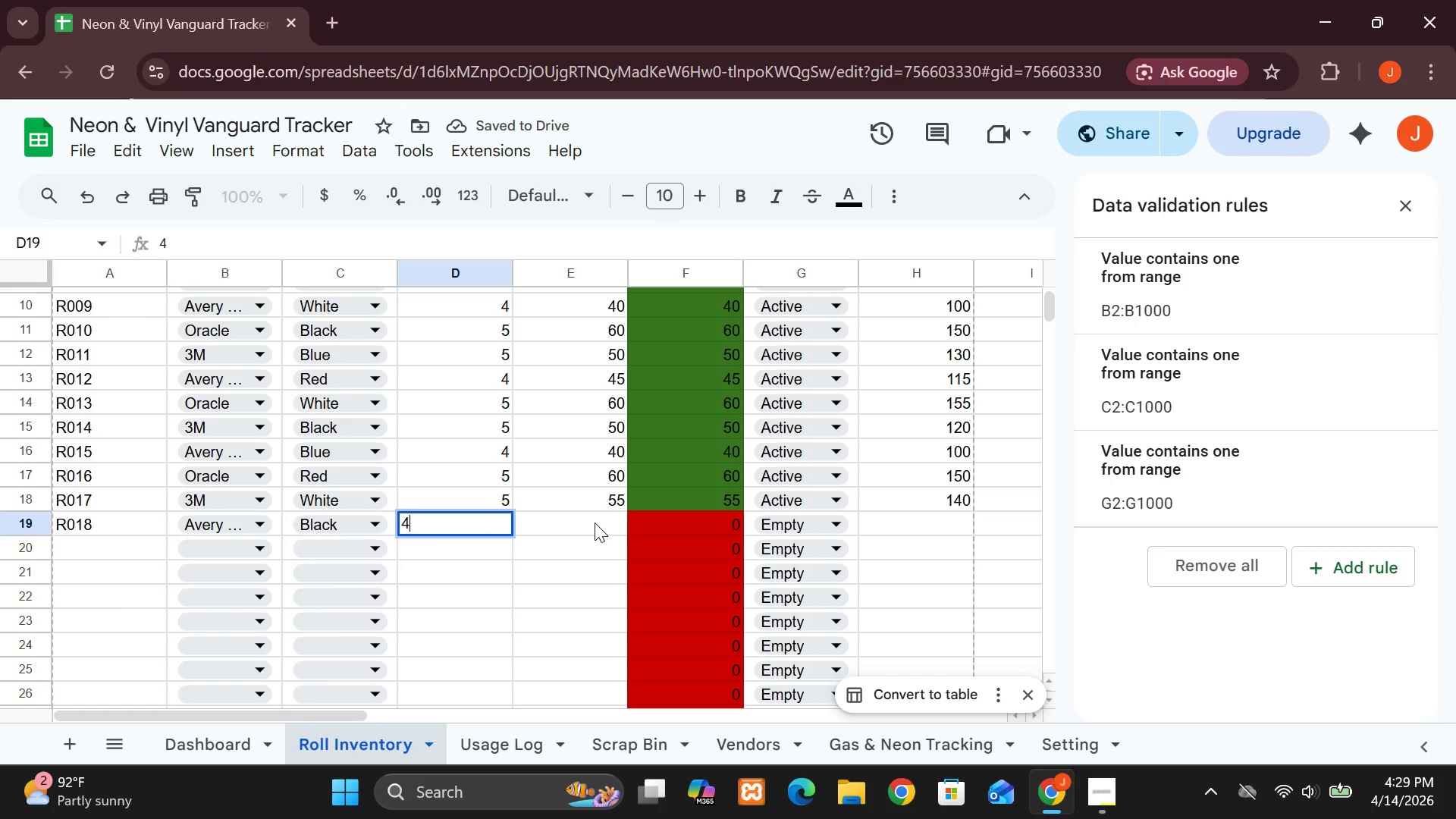 
left_click([595, 523])
 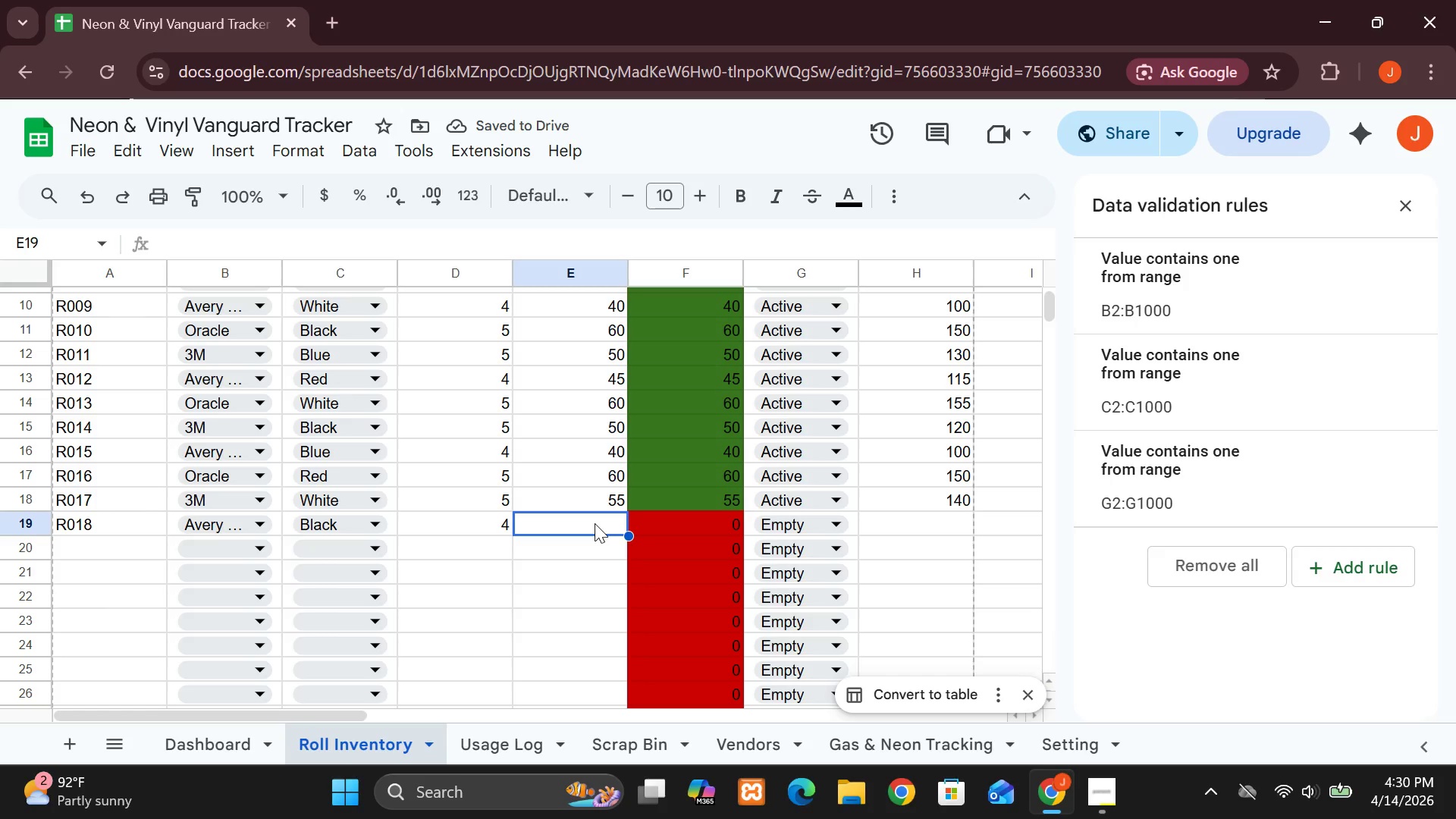 
type(45)
 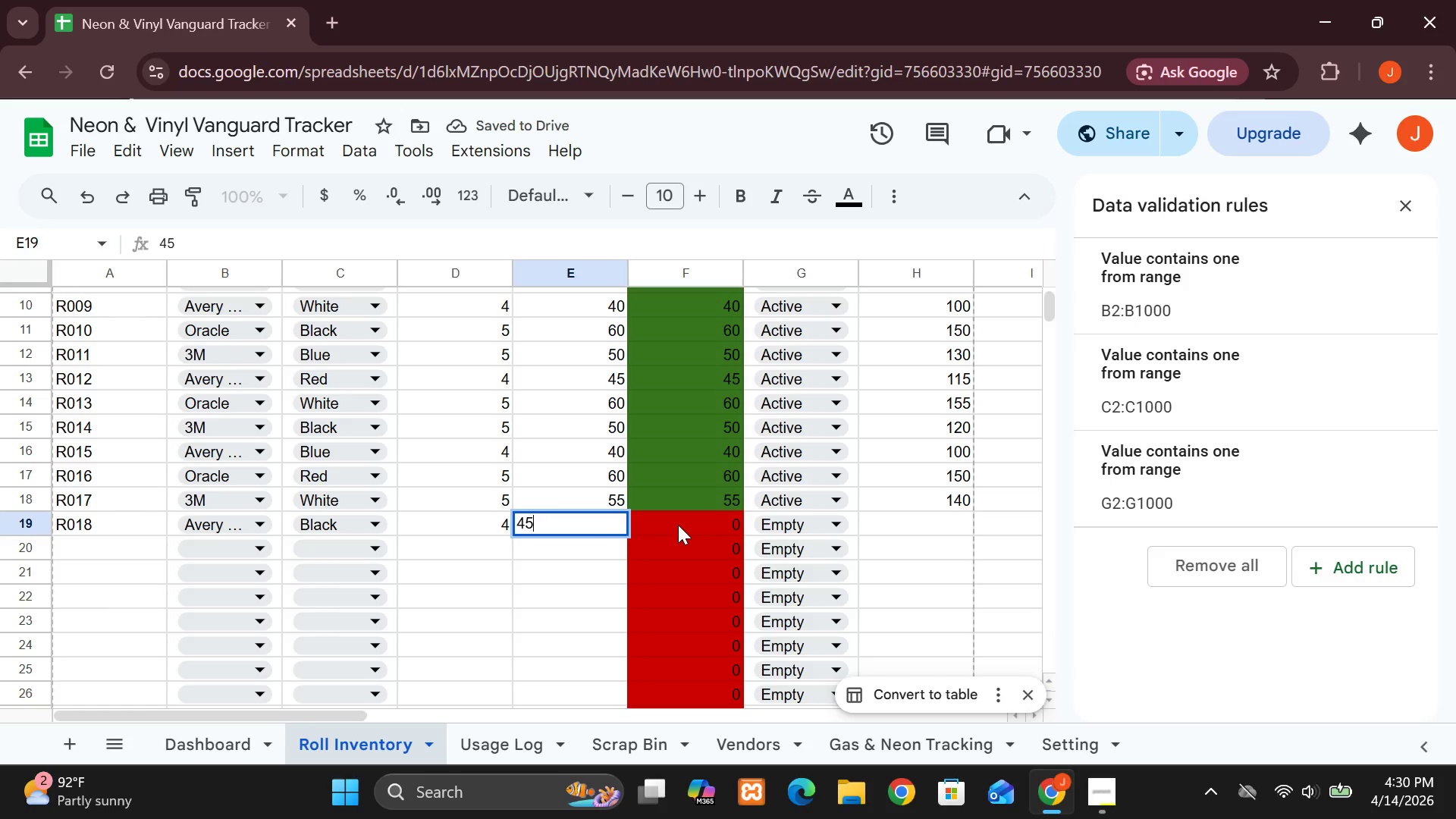 
left_click([678, 525])
 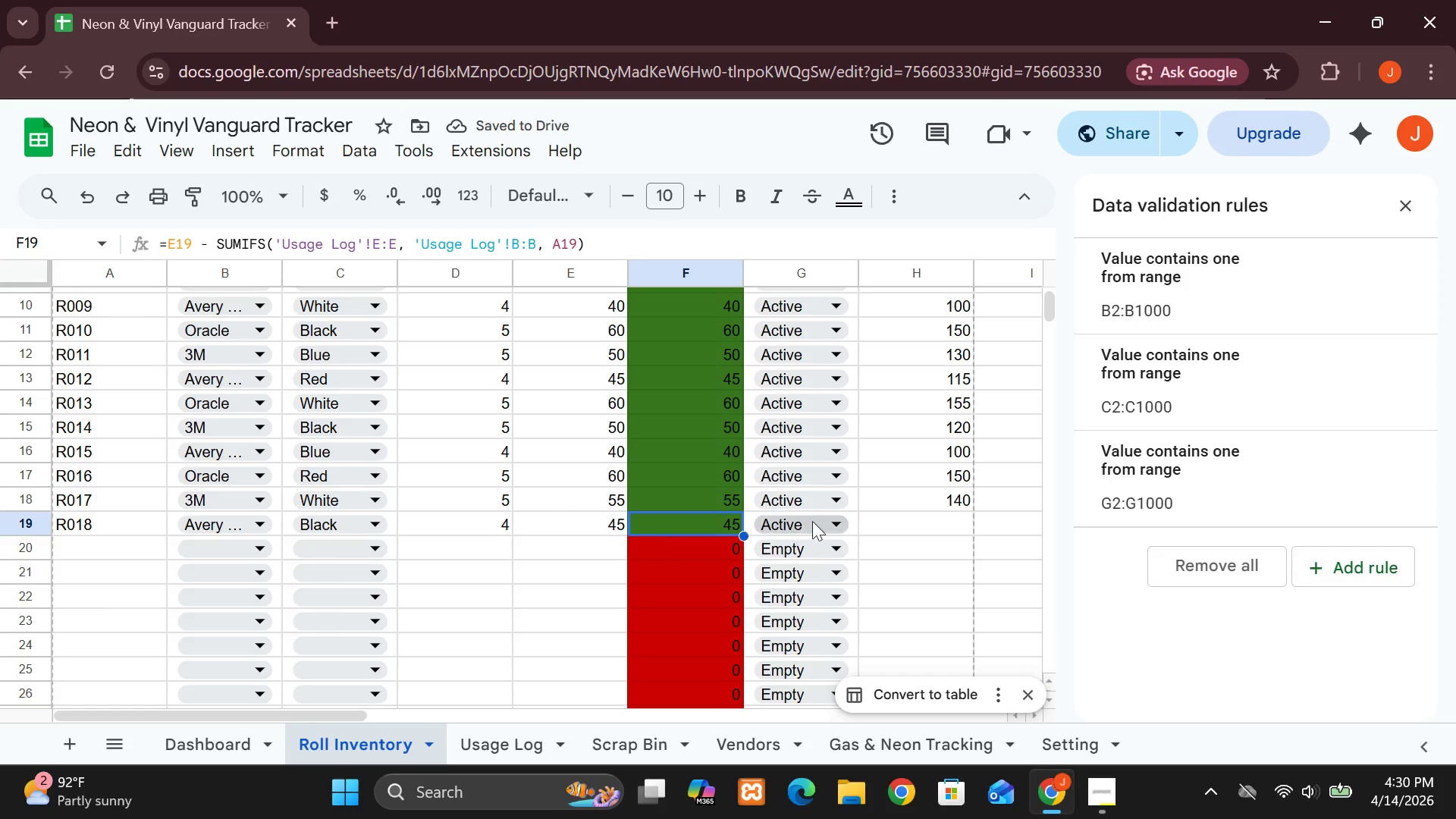 
left_click([879, 527])
 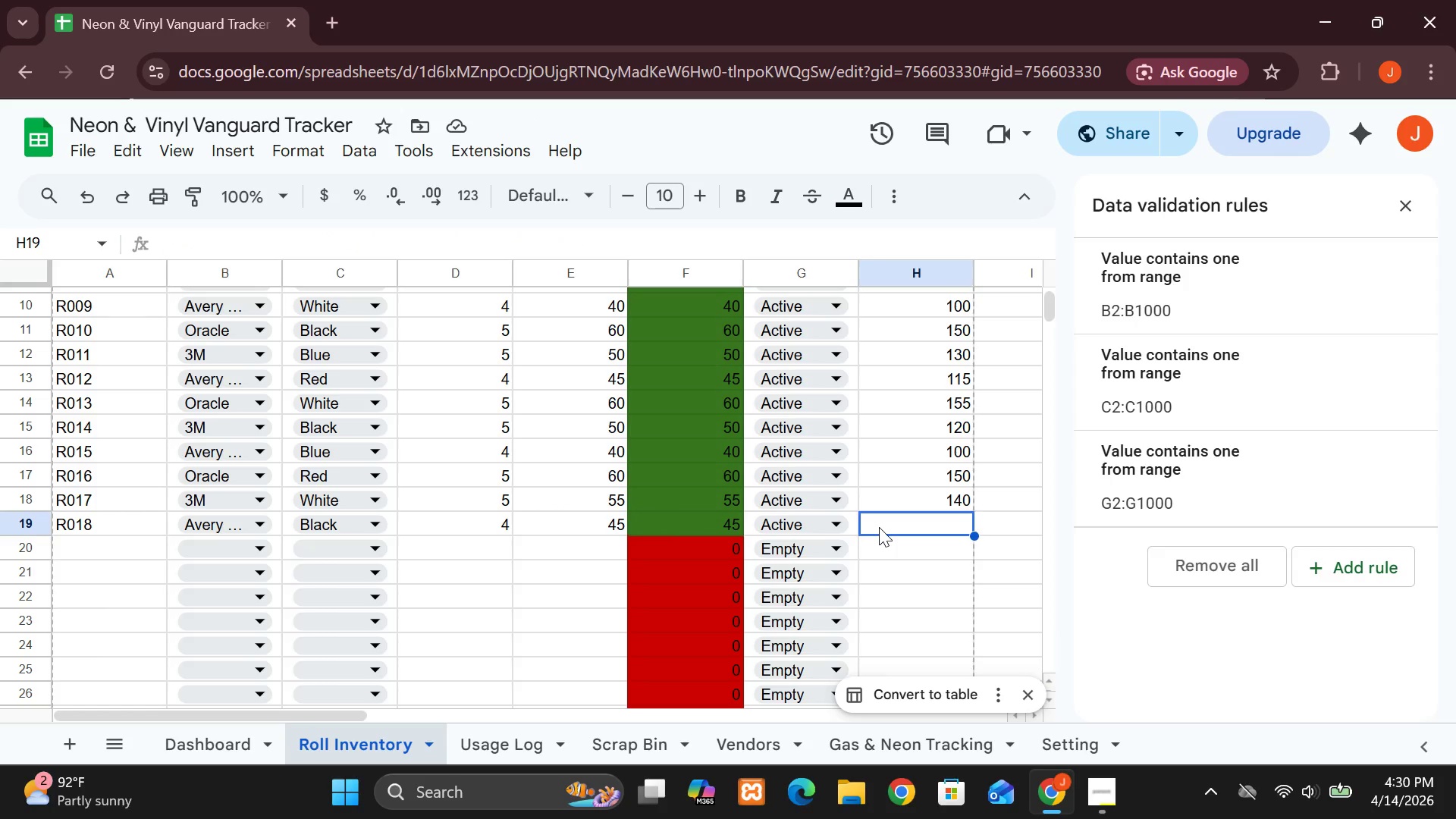 
type(11)
 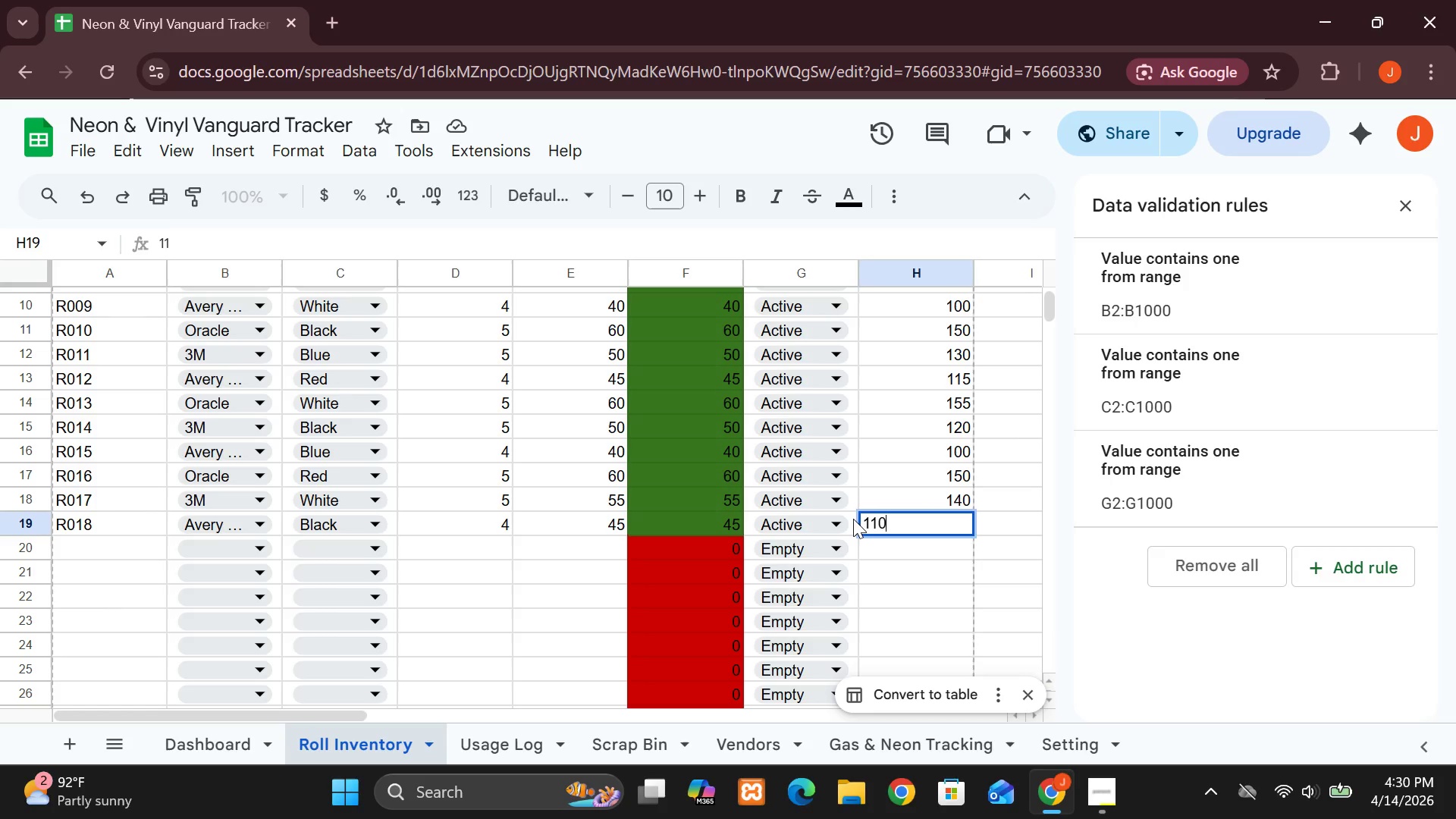 
key(0)
 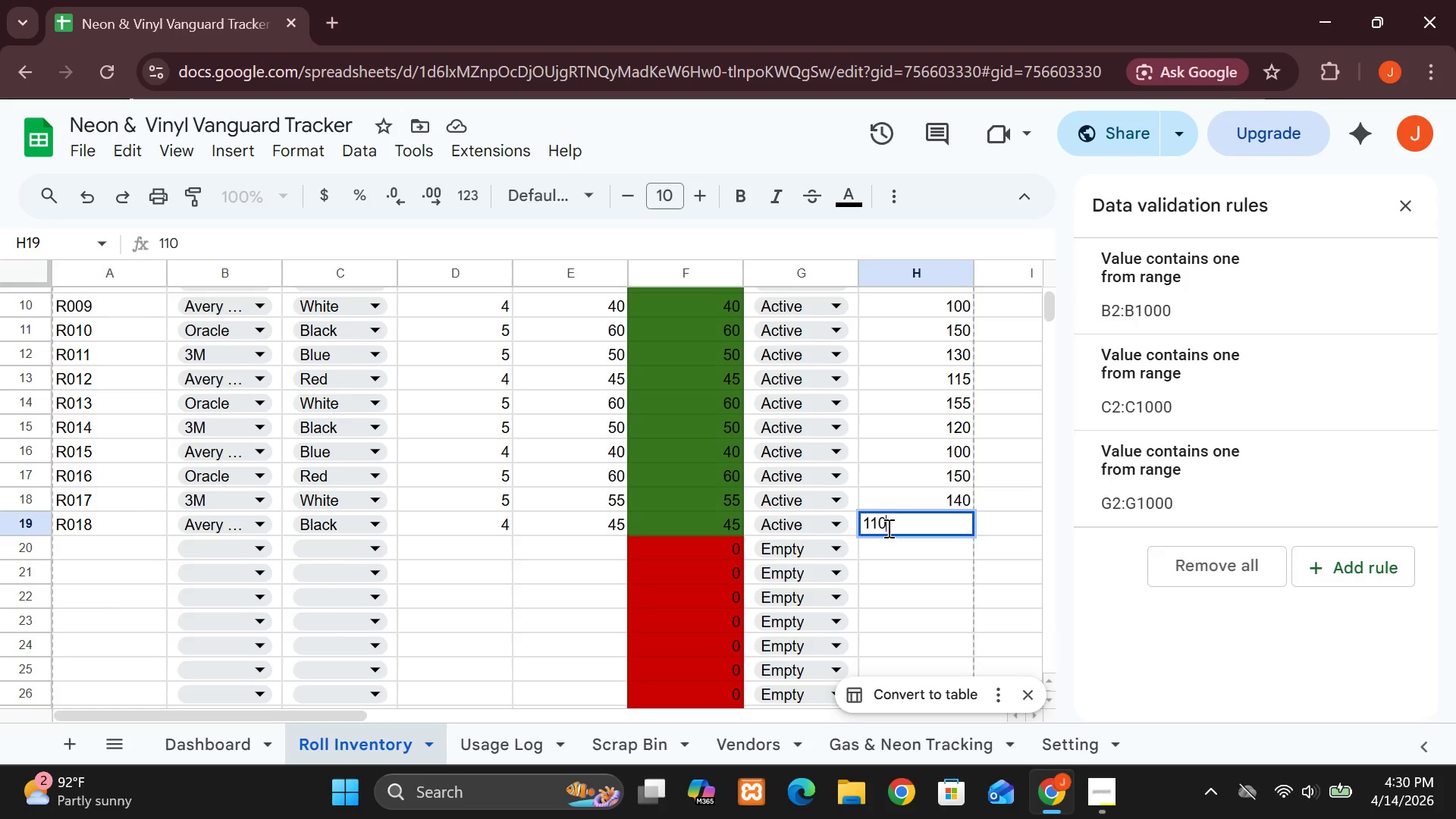 
key(Enter)
 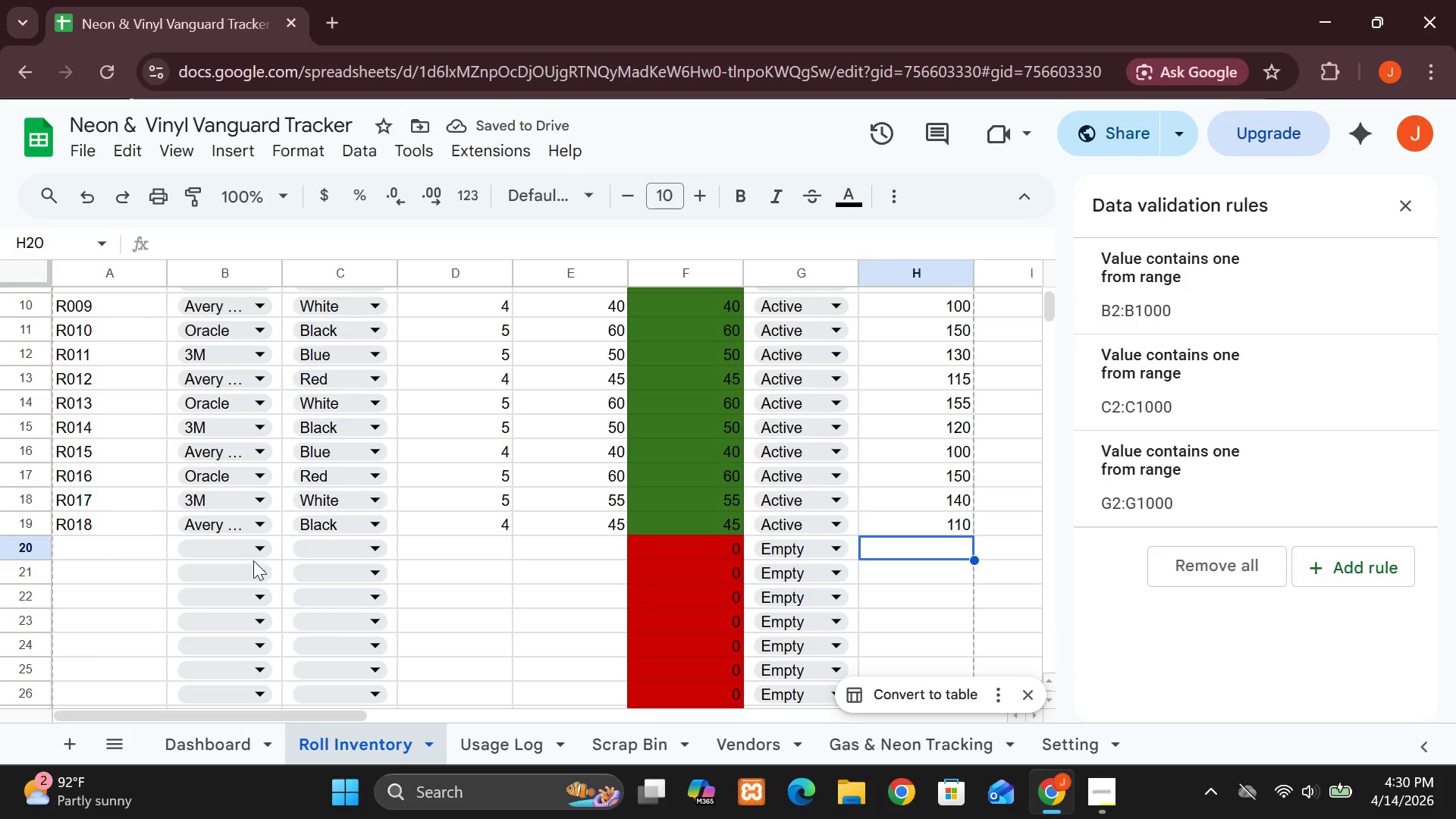 
left_click([83, 548])
 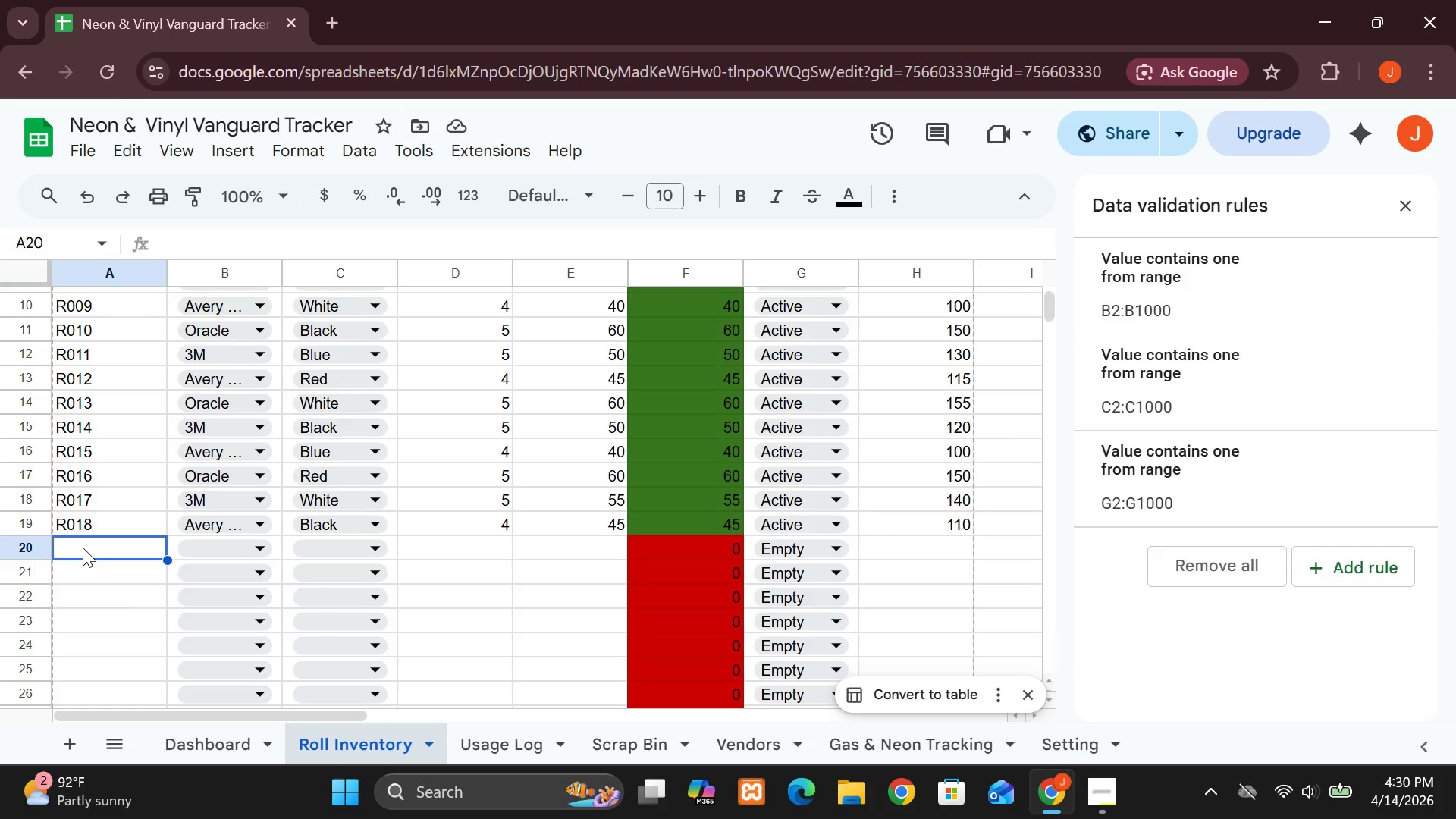 
key(Shift+R)
 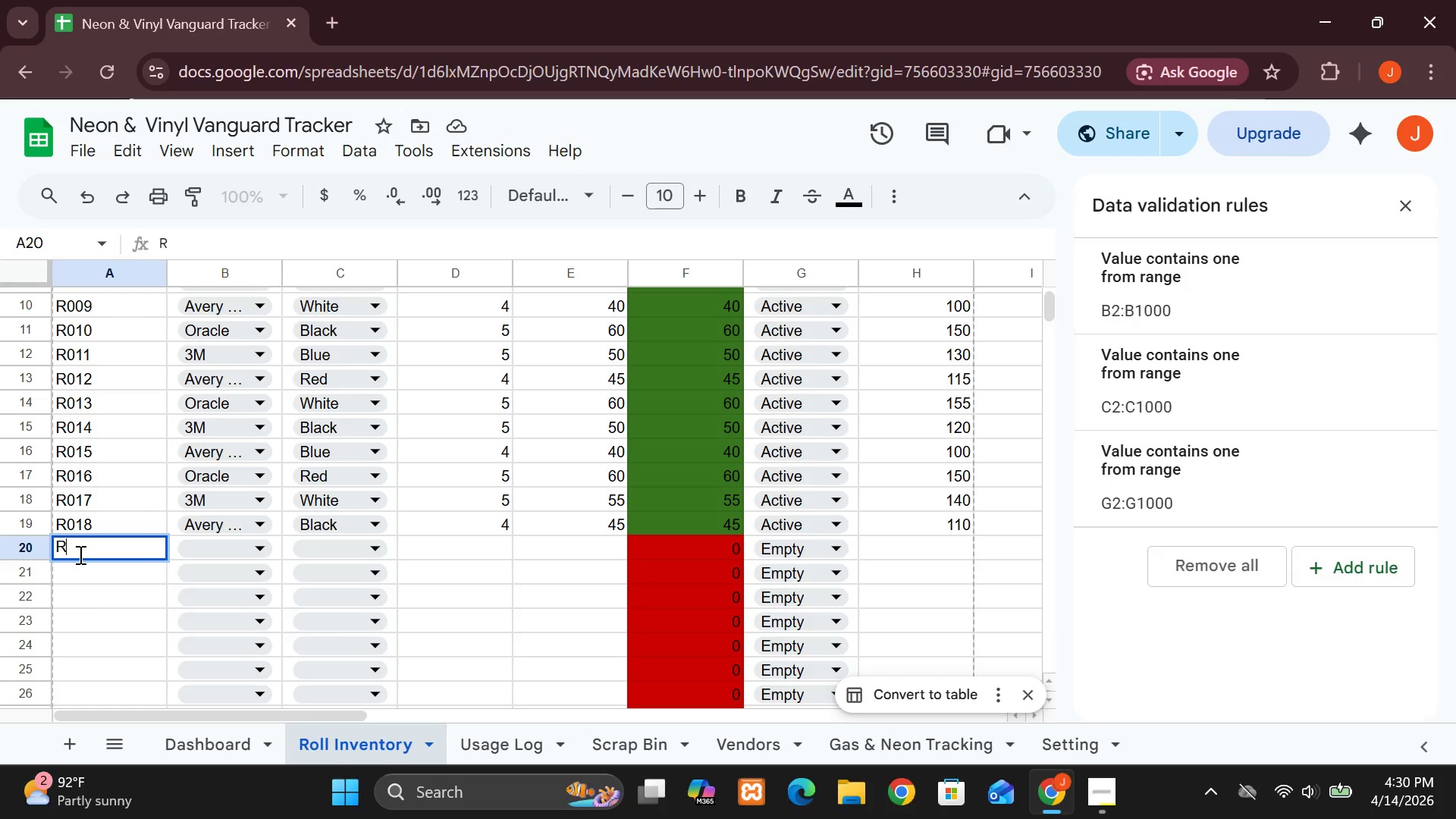 
type(019)
 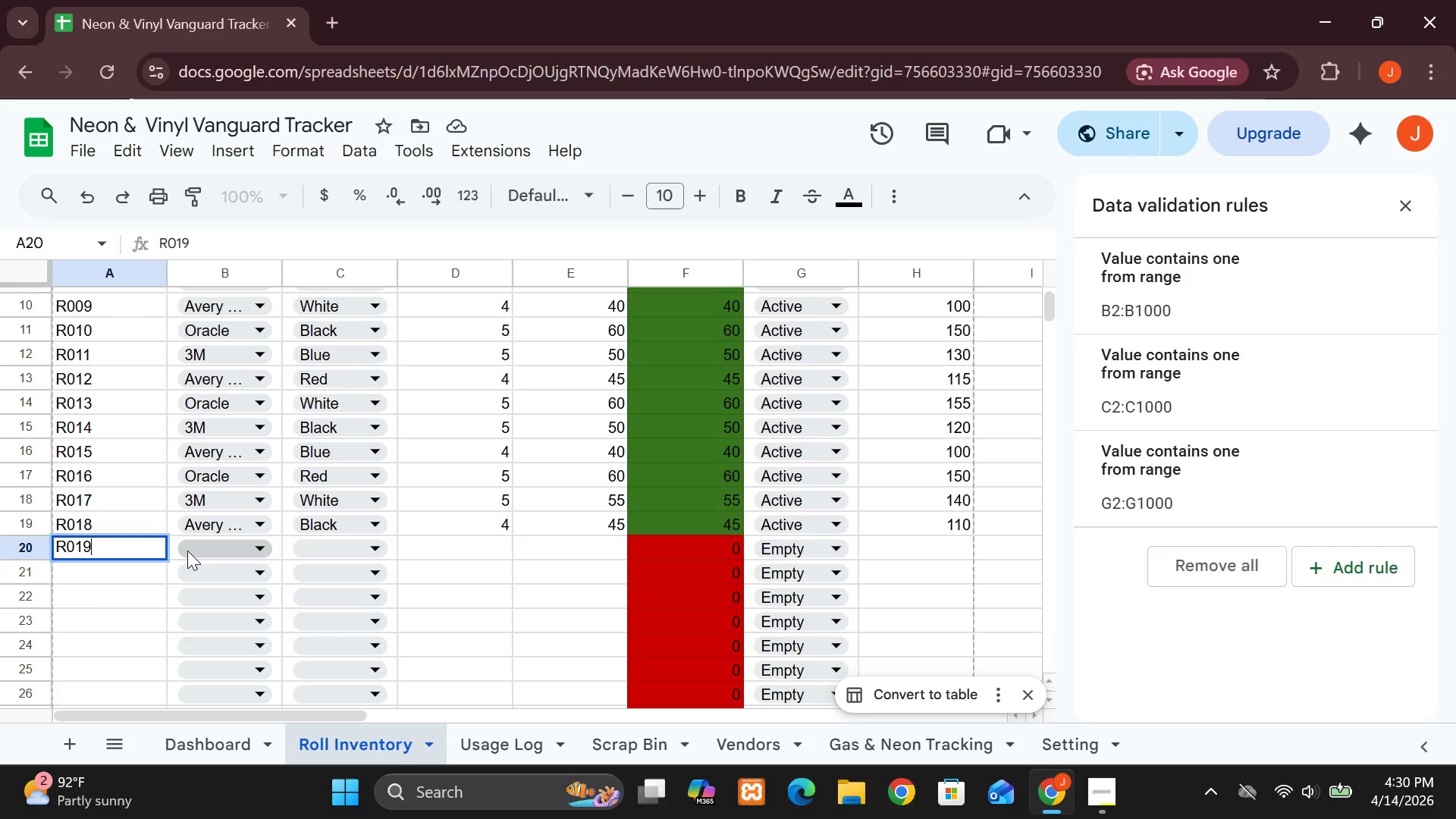 
wait(8.78)
 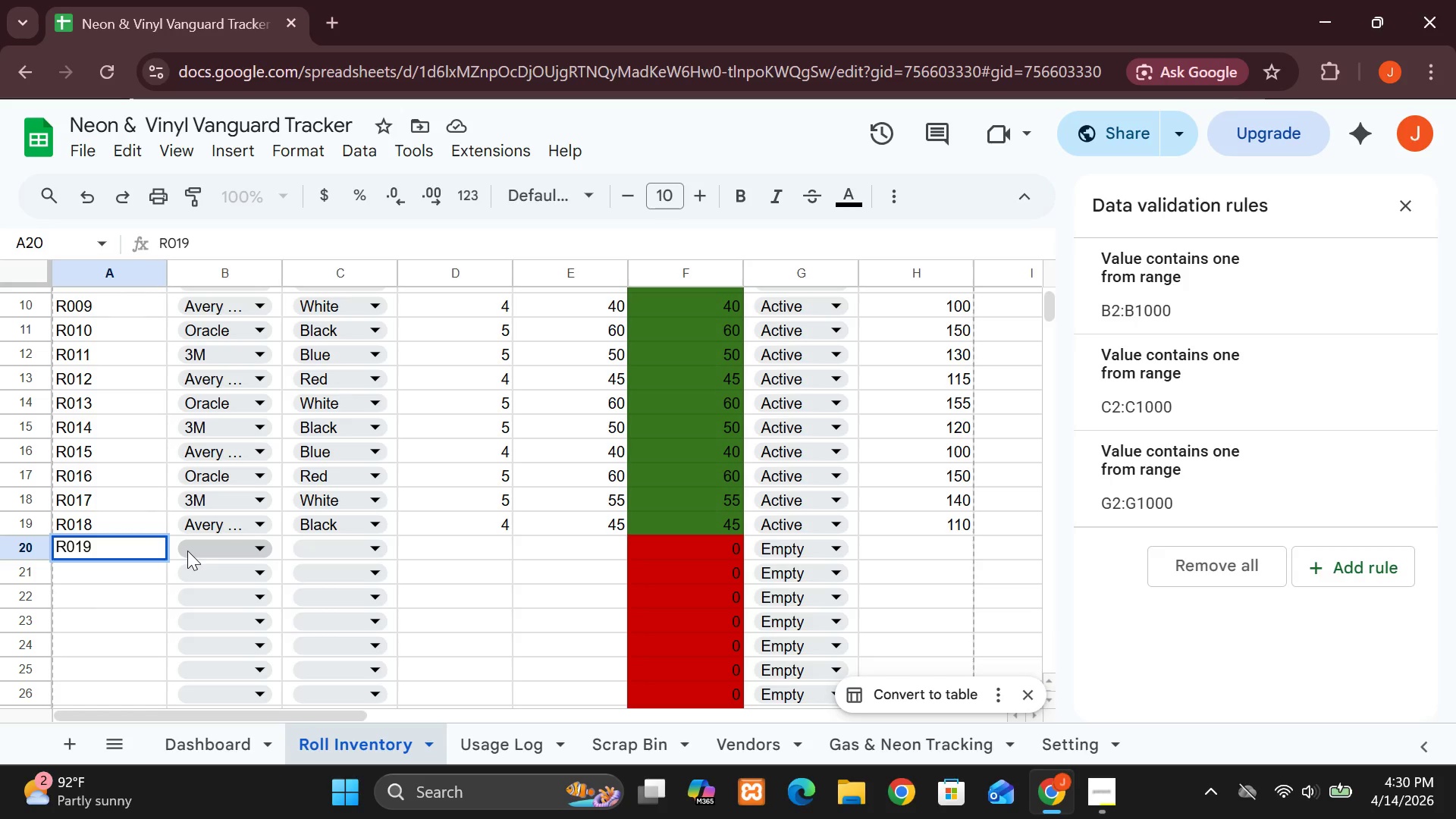 
key(Shift+0)
 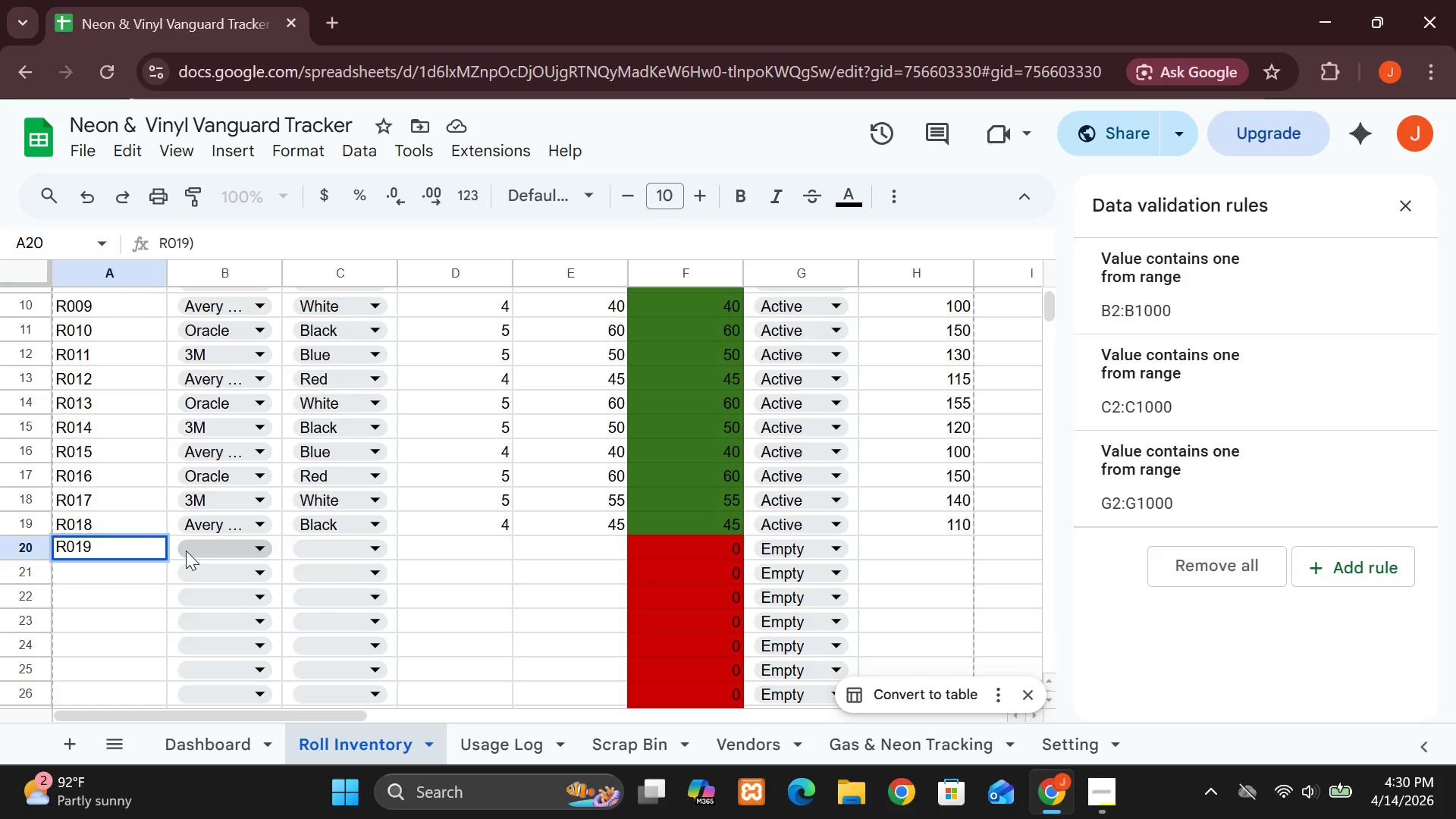 
key(Backspace)
 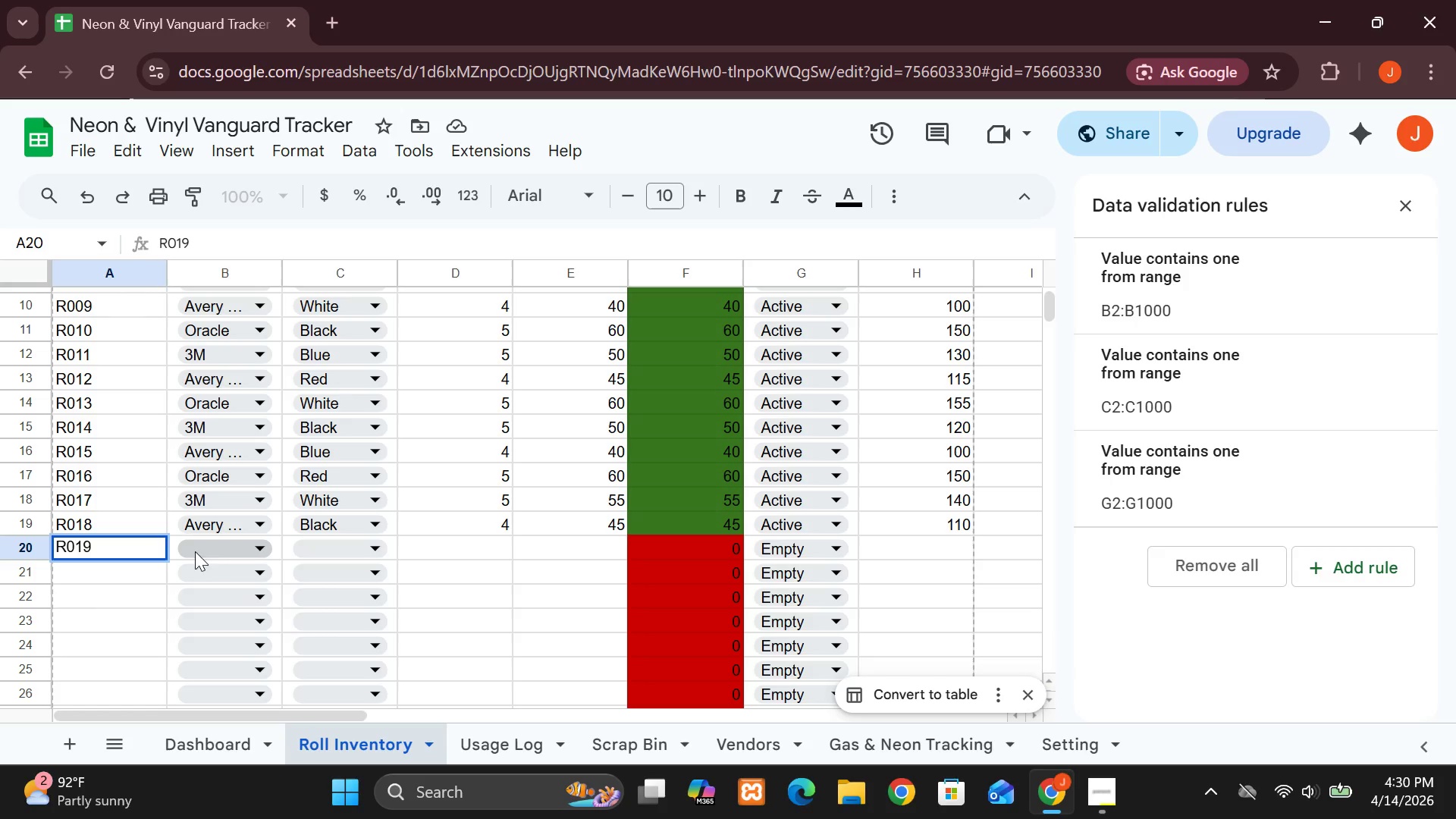 
left_click([233, 550])
 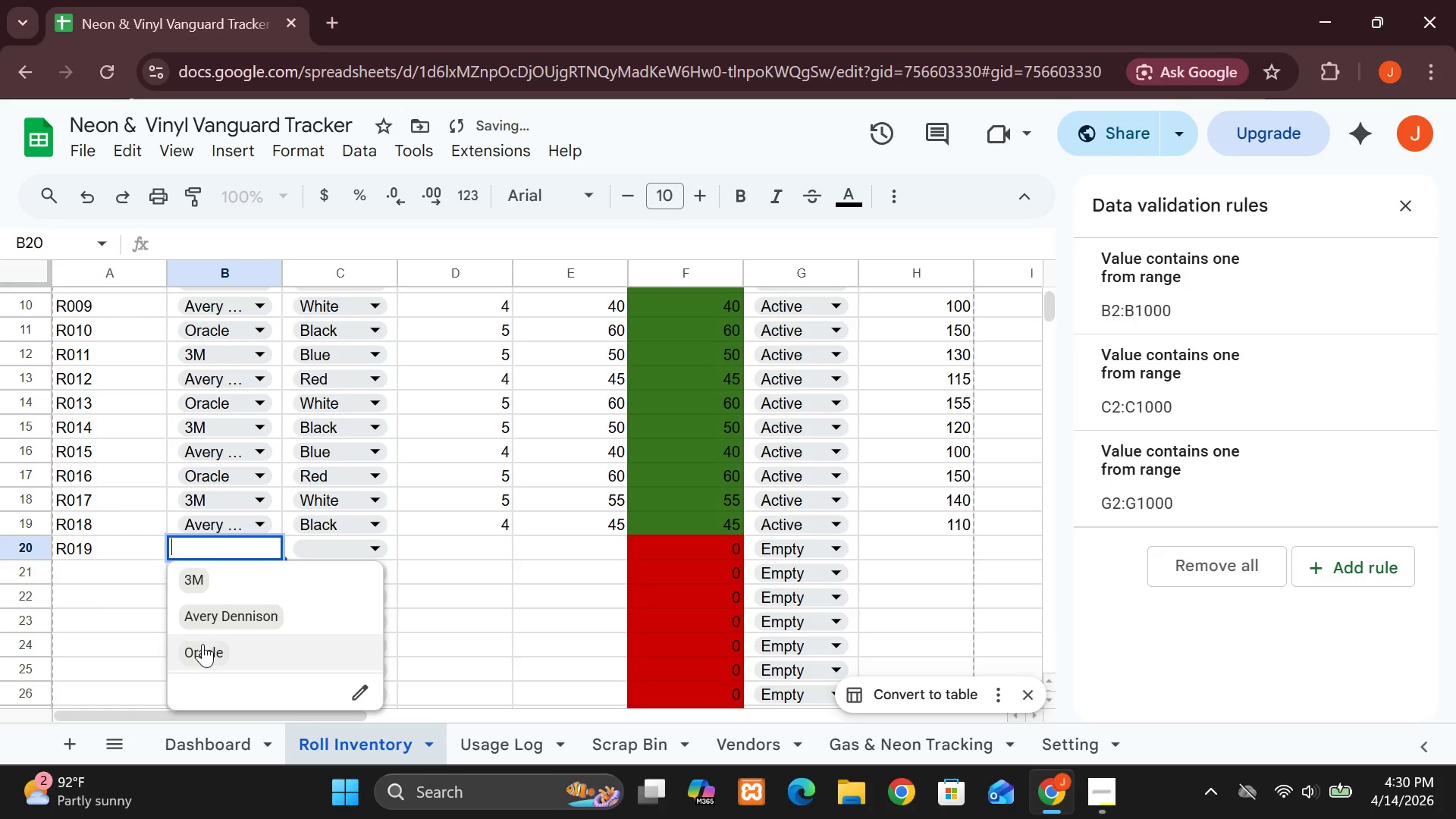 
left_click([202, 645])
 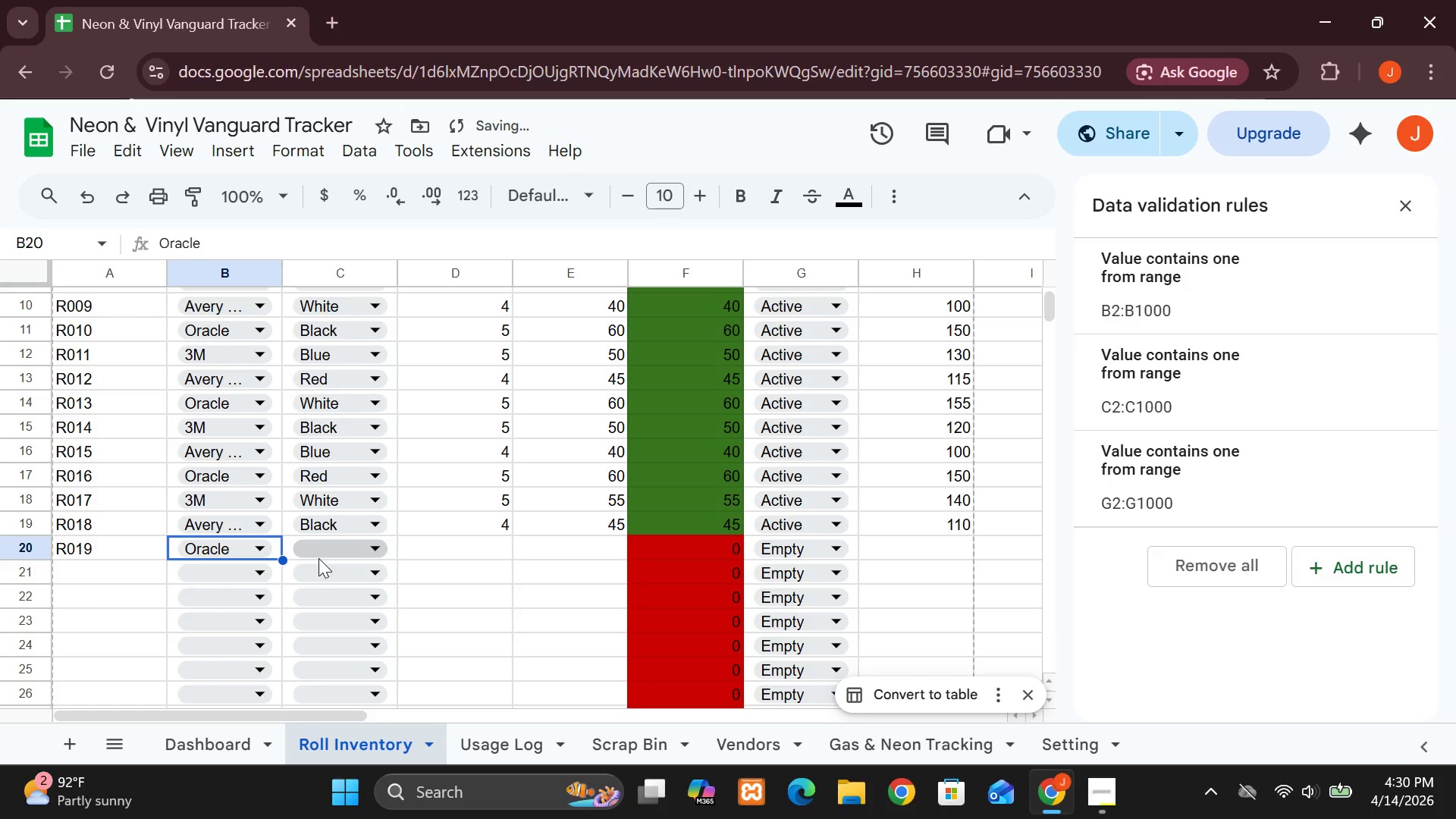 
left_click([318, 558])
 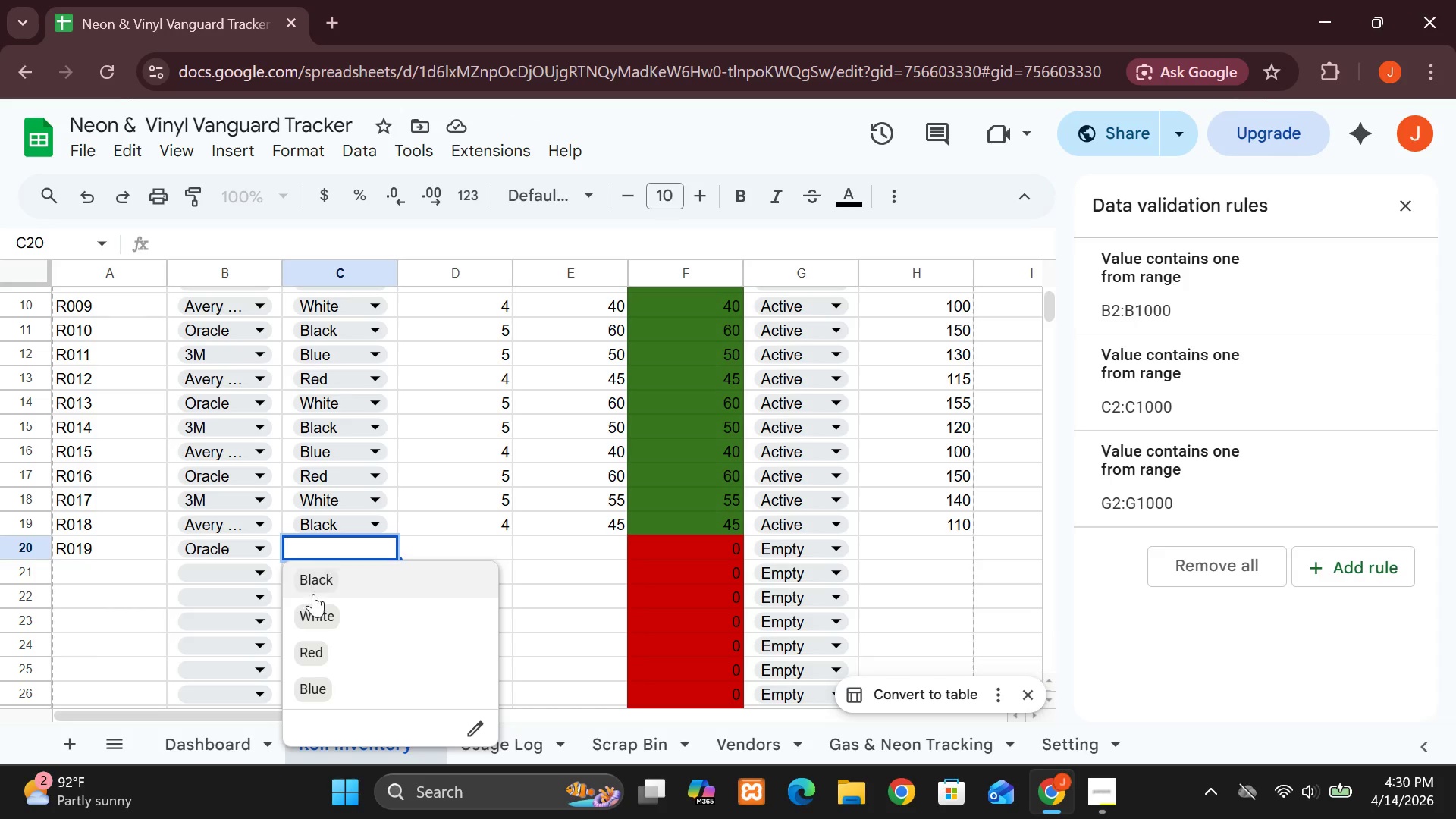 
wait(5.78)
 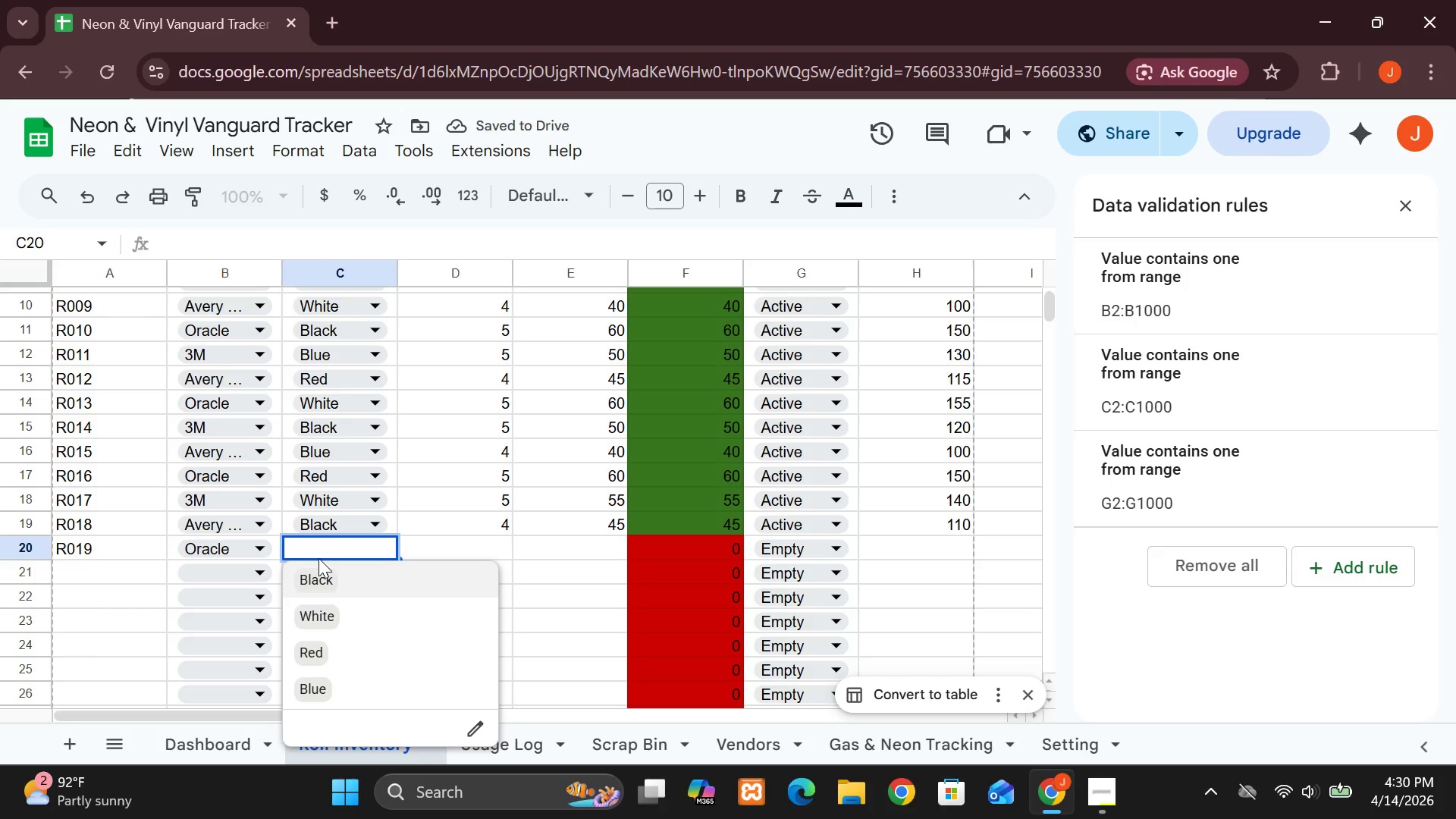 
left_click([306, 695])
 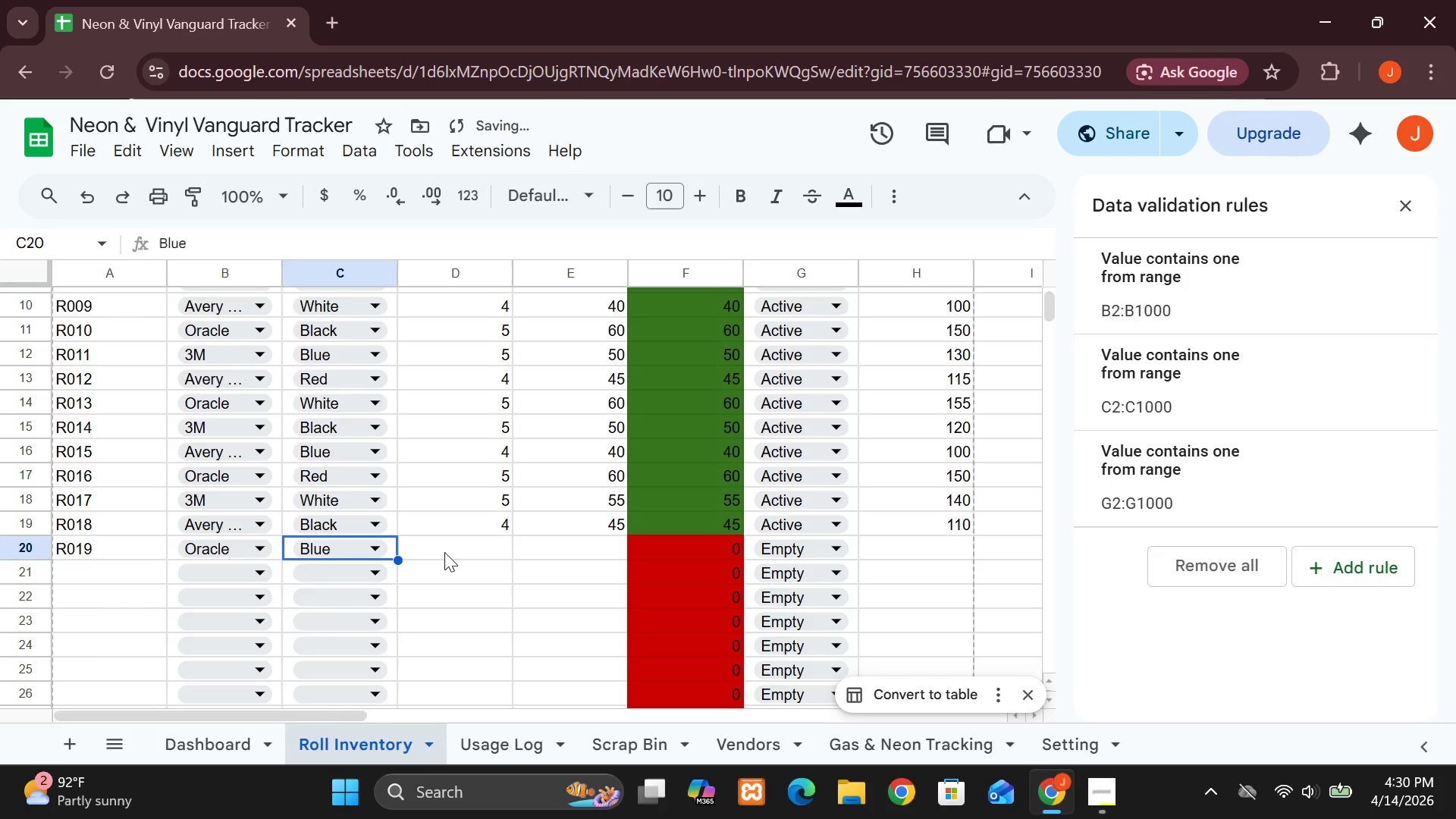 
left_click([444, 552])
 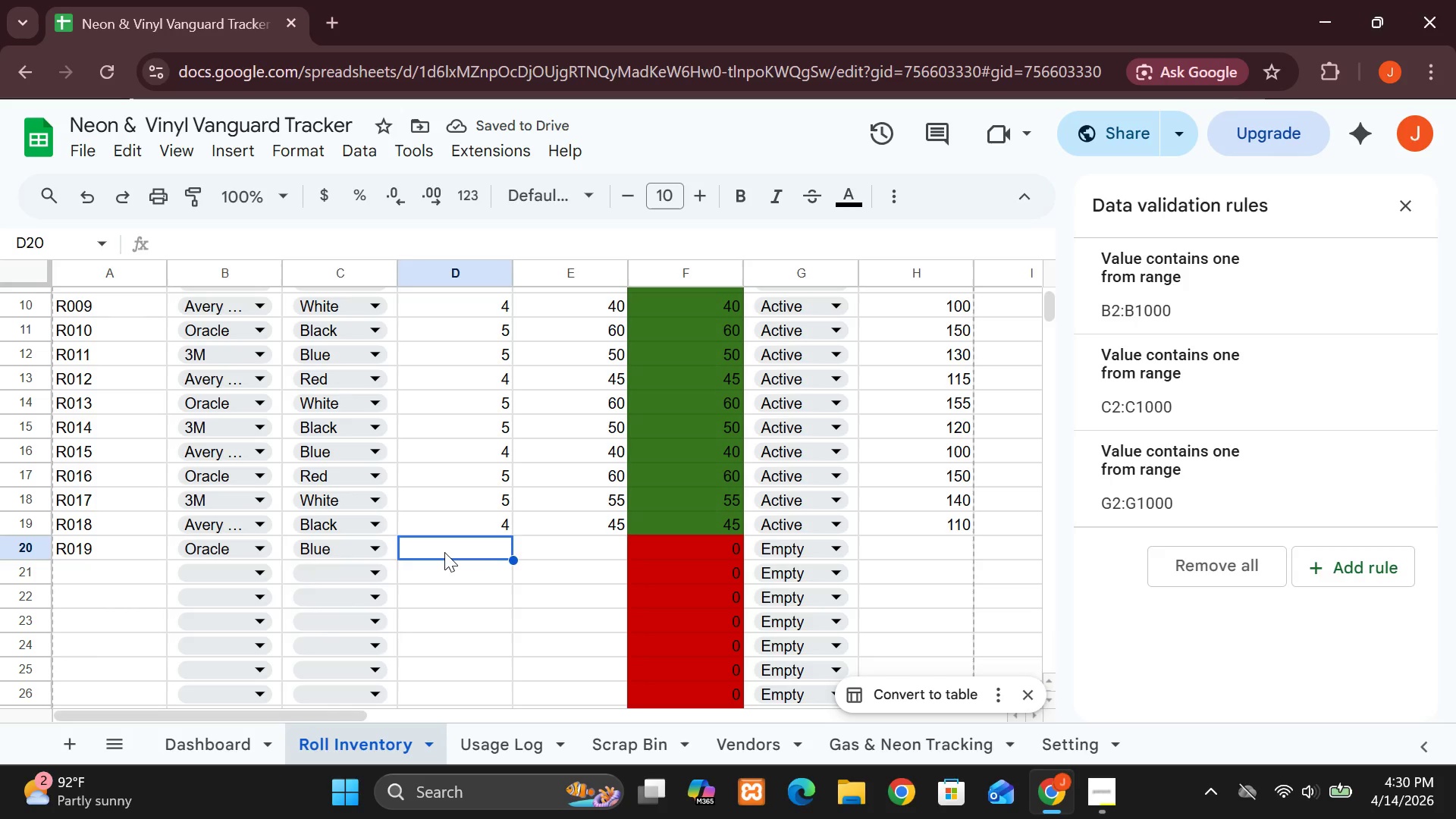 
key(5)
 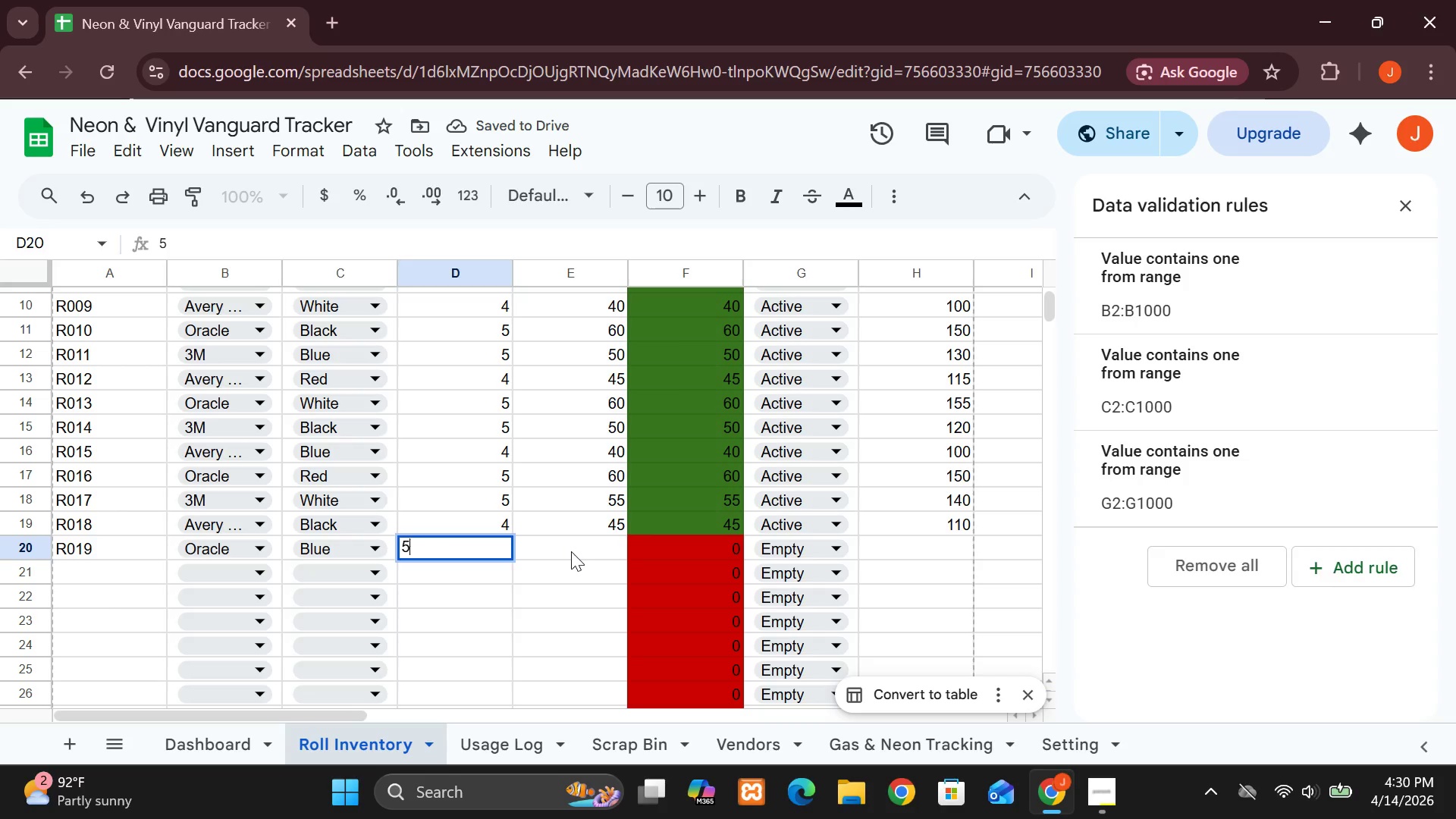 
left_click([571, 551])
 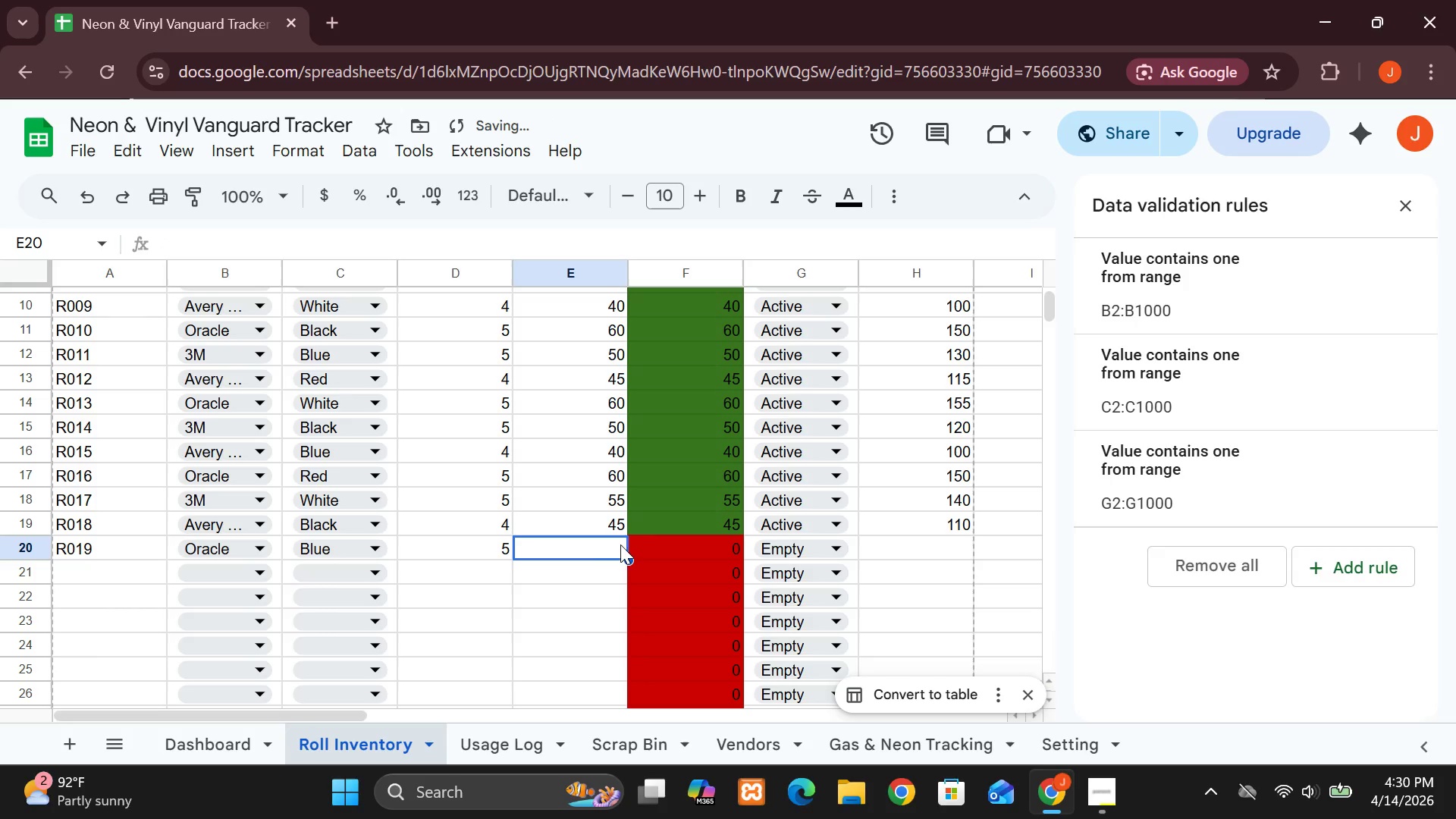 
left_click([605, 547])
 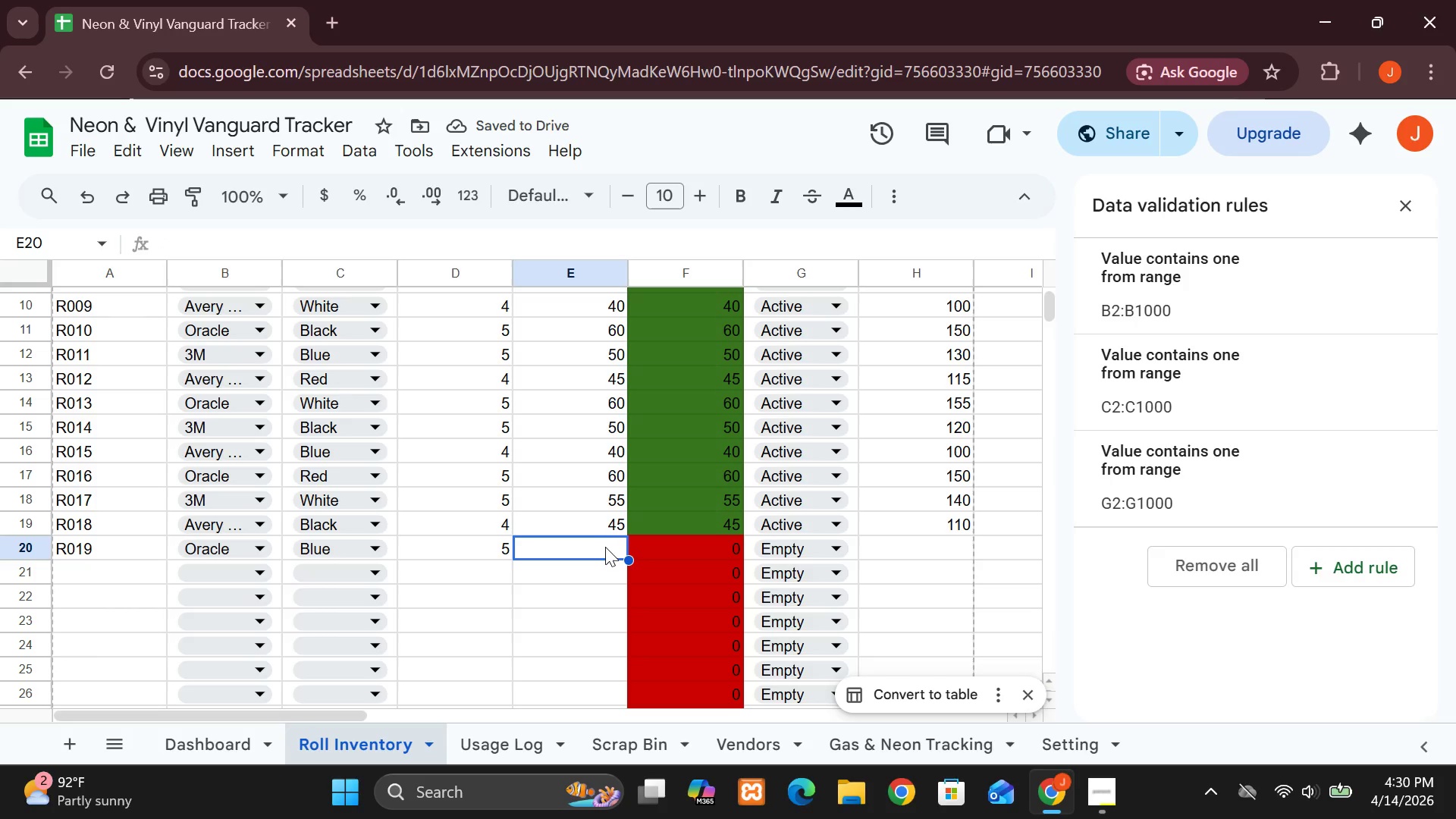 
type(60)
 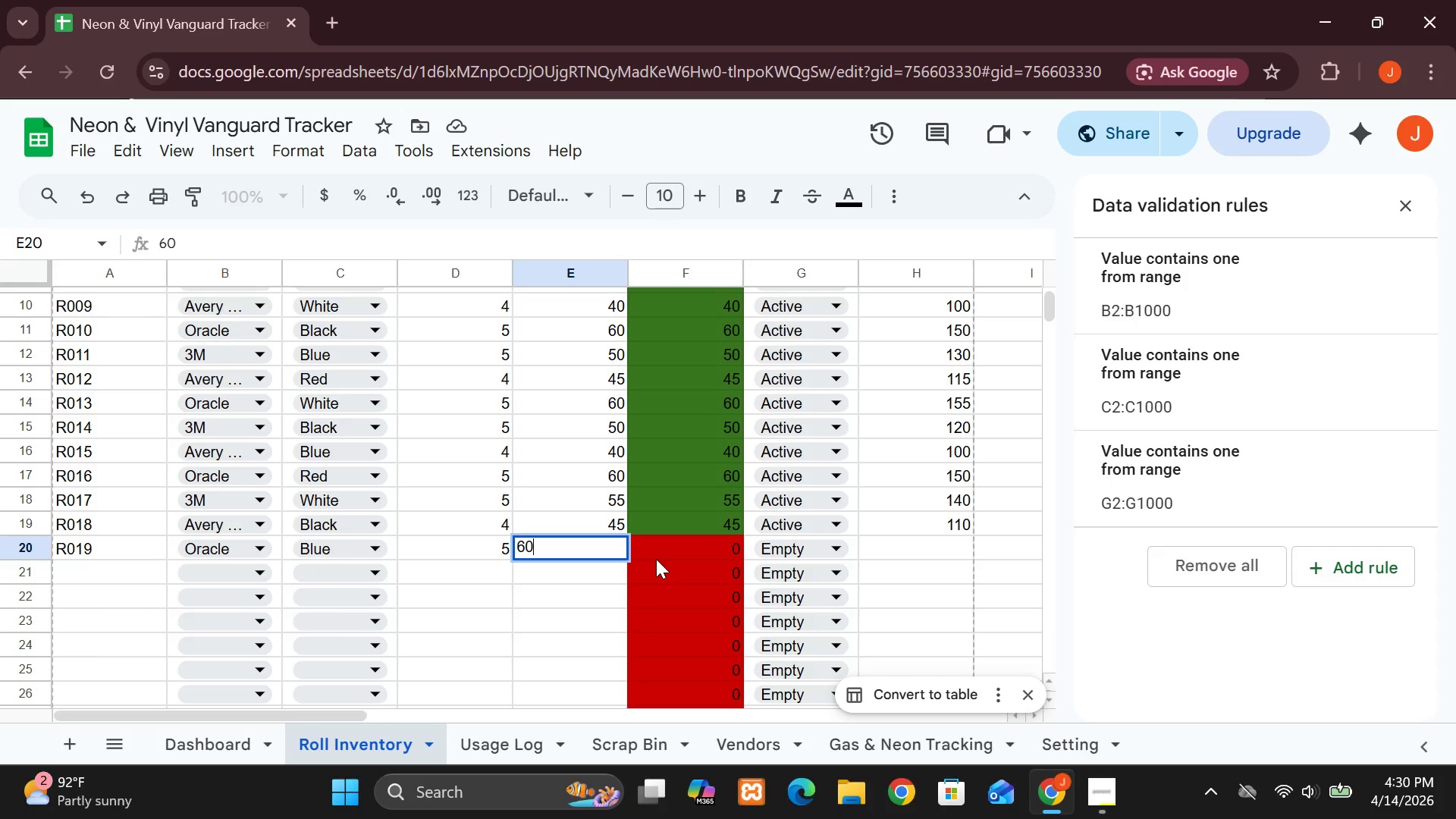 
key(Unknown)
 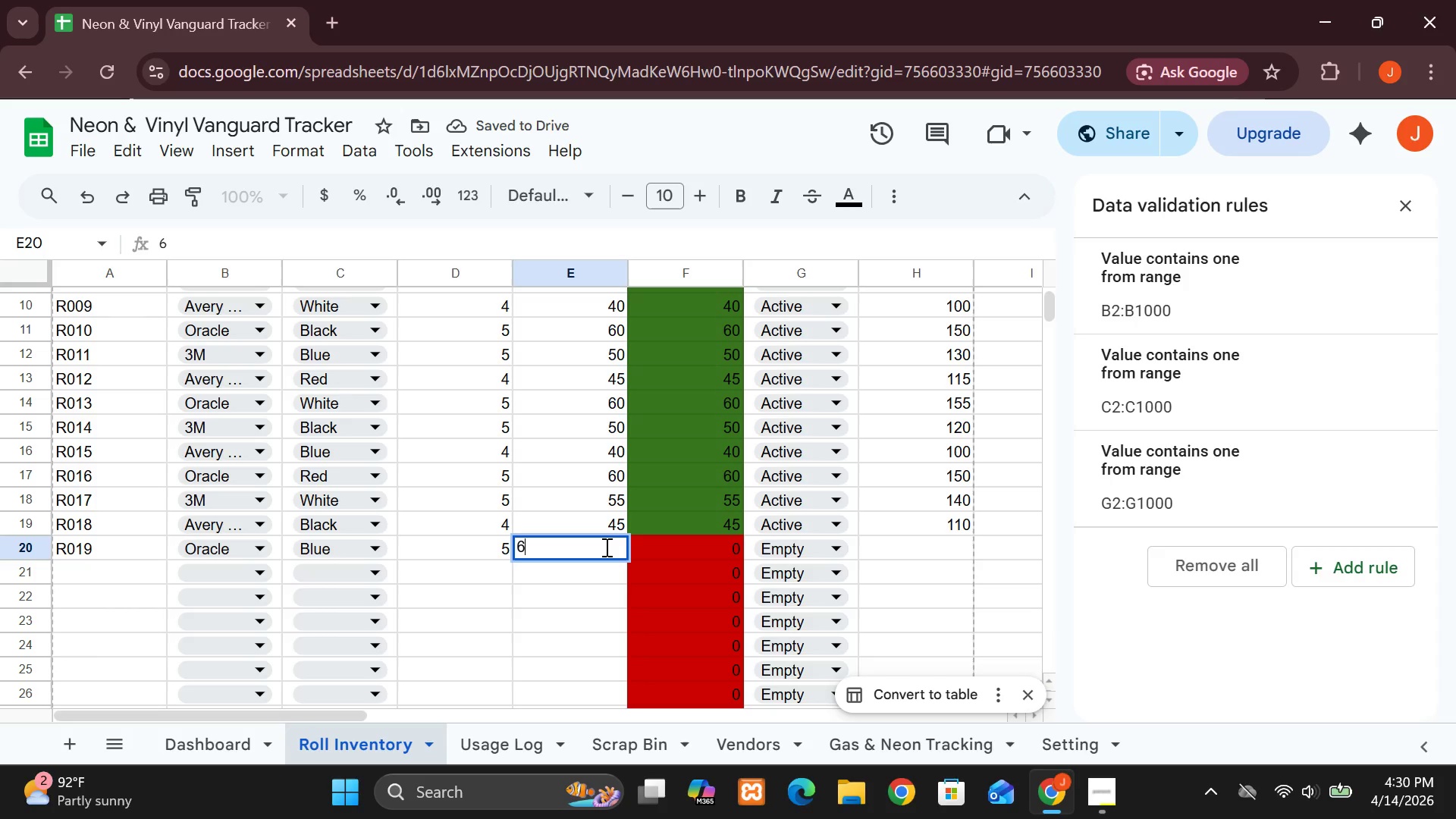 
left_click([656, 559])
 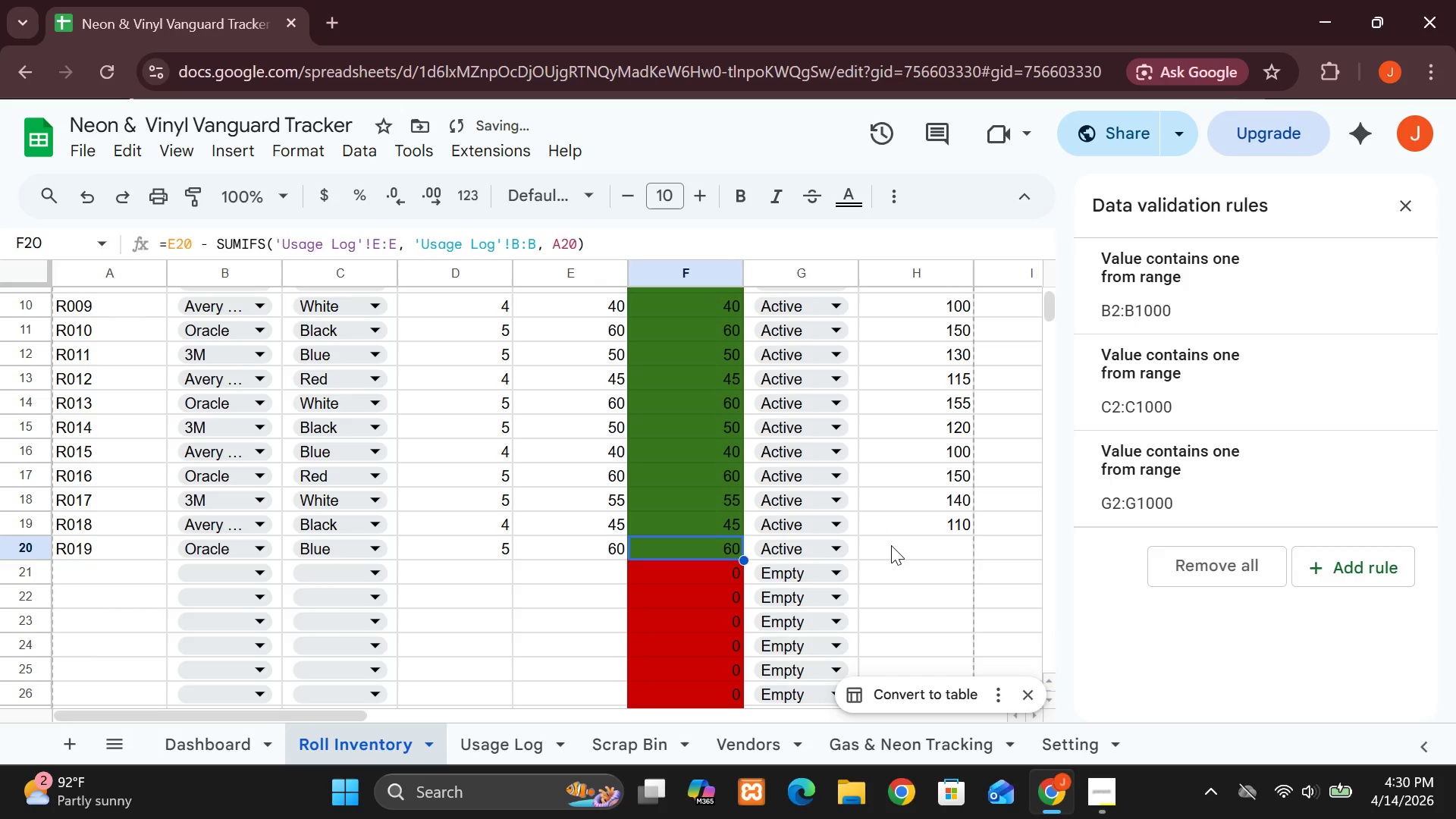 
left_click([891, 545])
 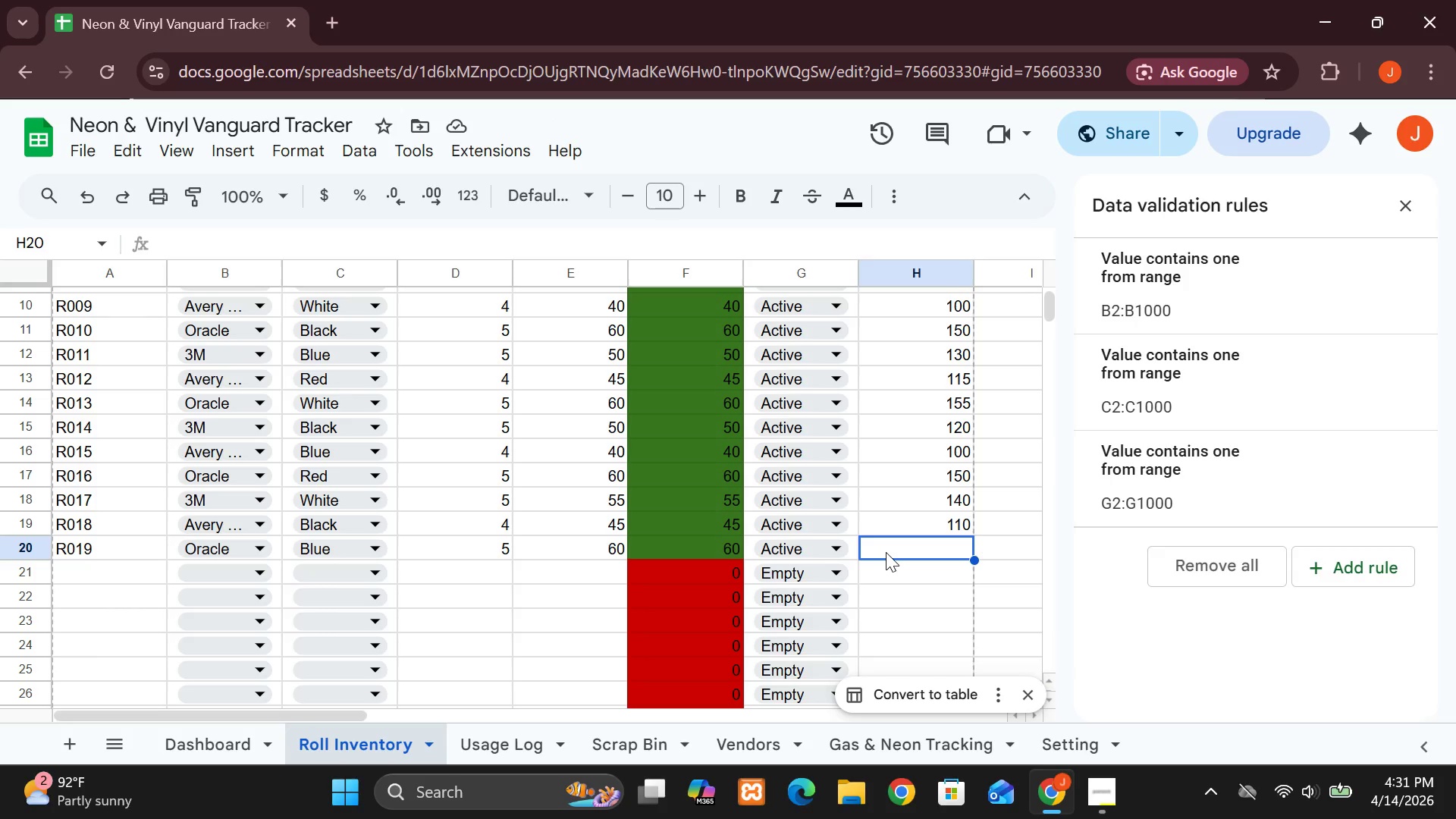 
wait(7.38)
 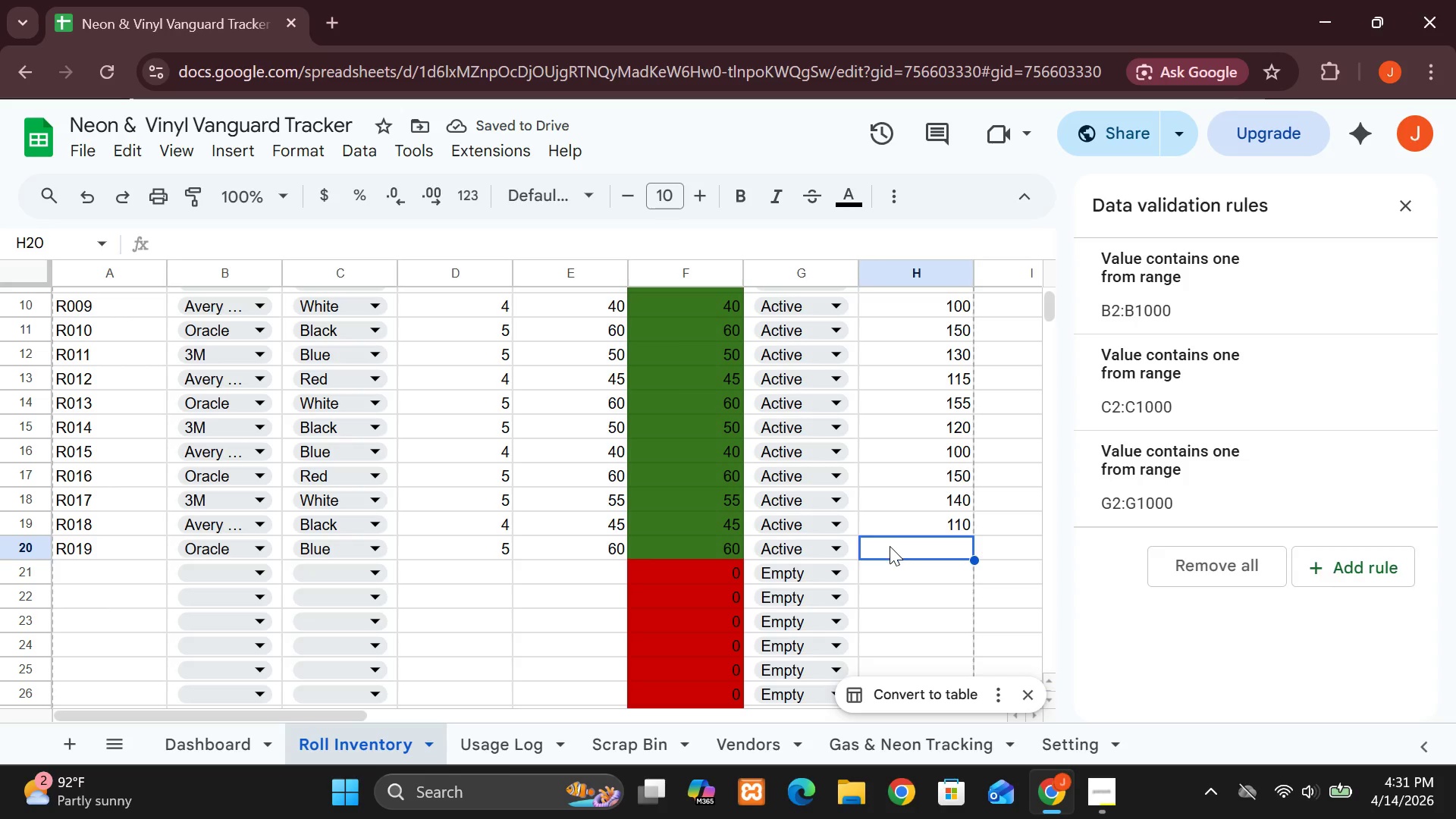 
type(155)
 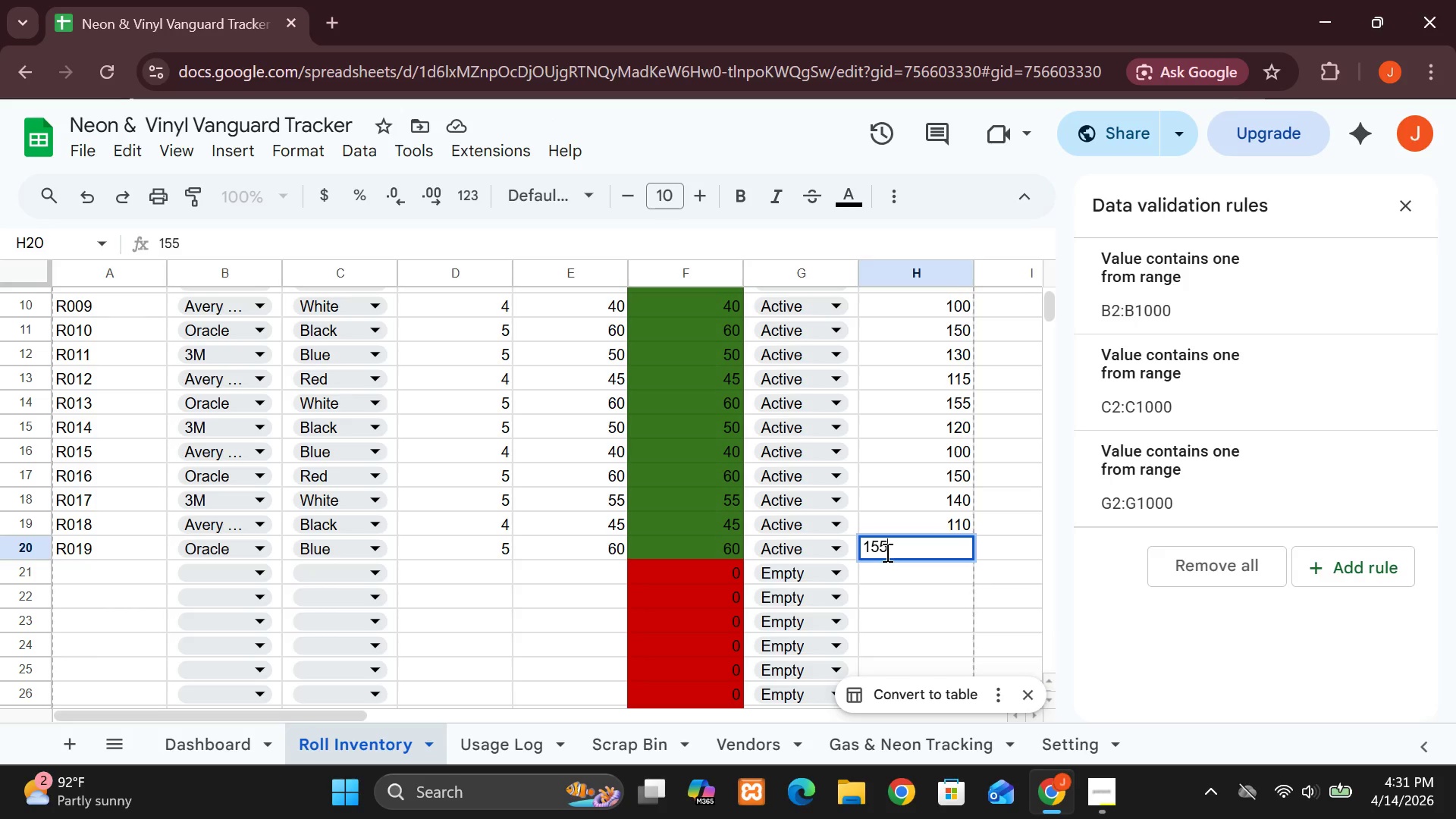 
key(Enter)
 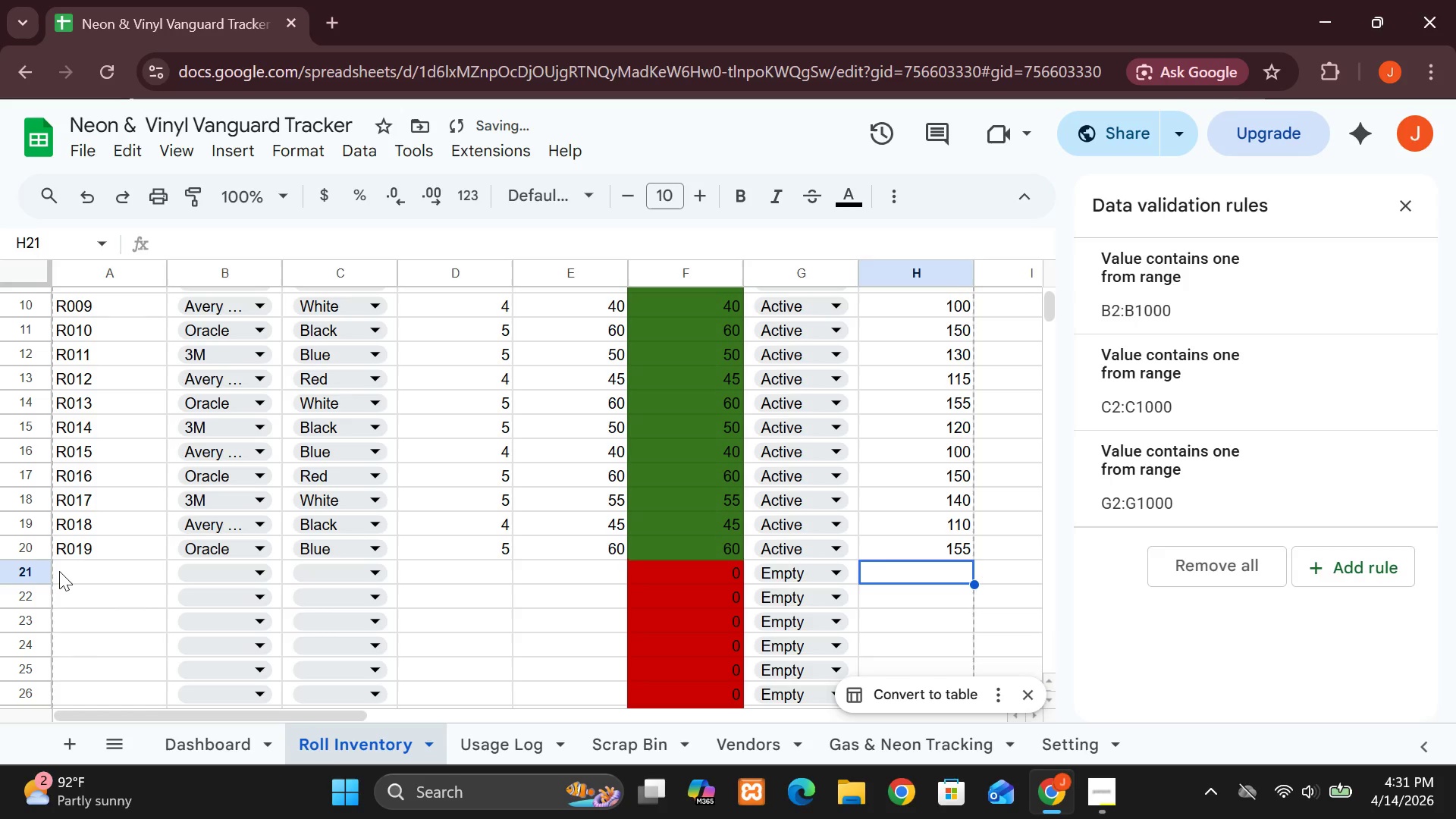 
left_click([65, 571])
 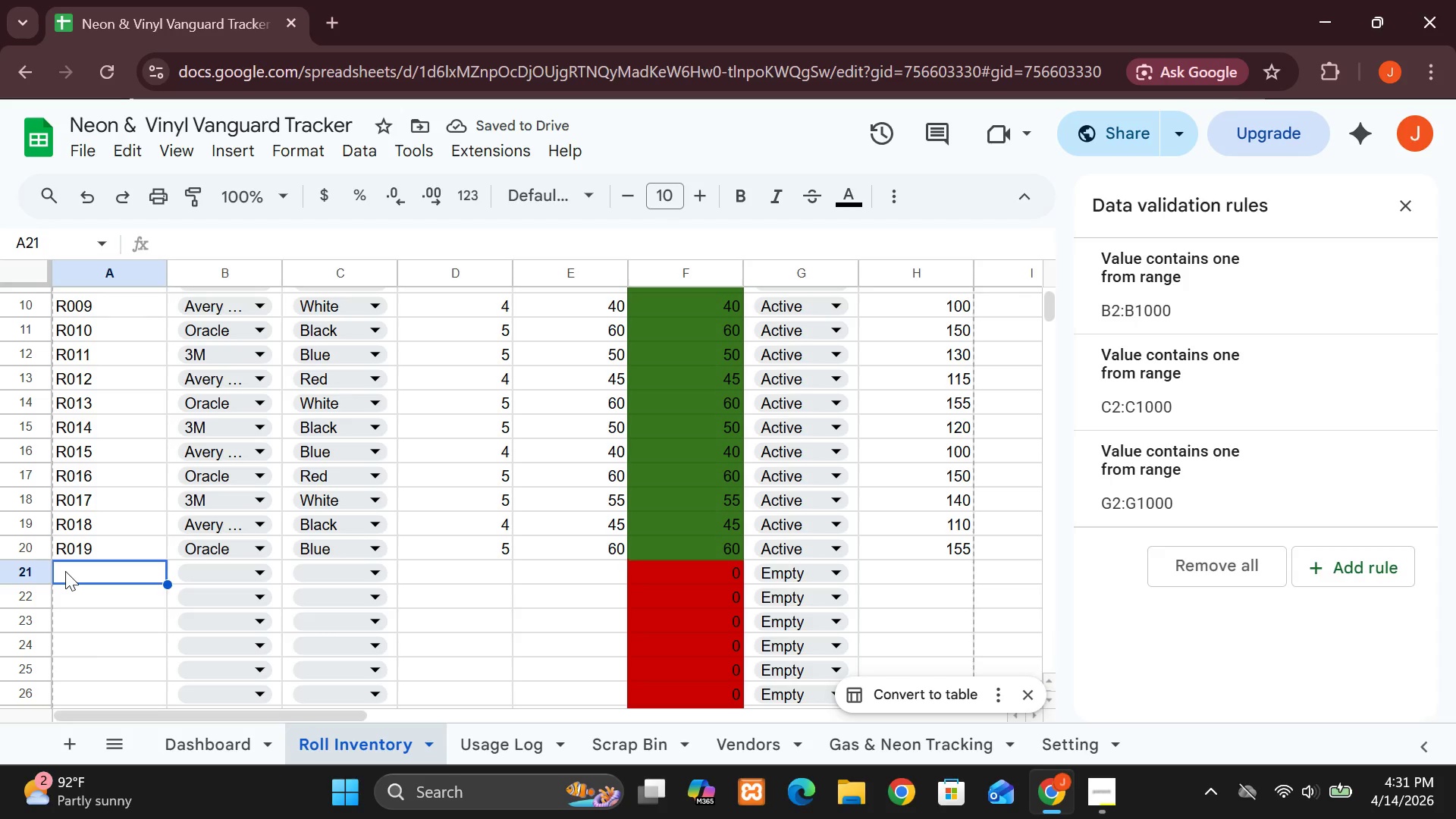 
type(R020)
 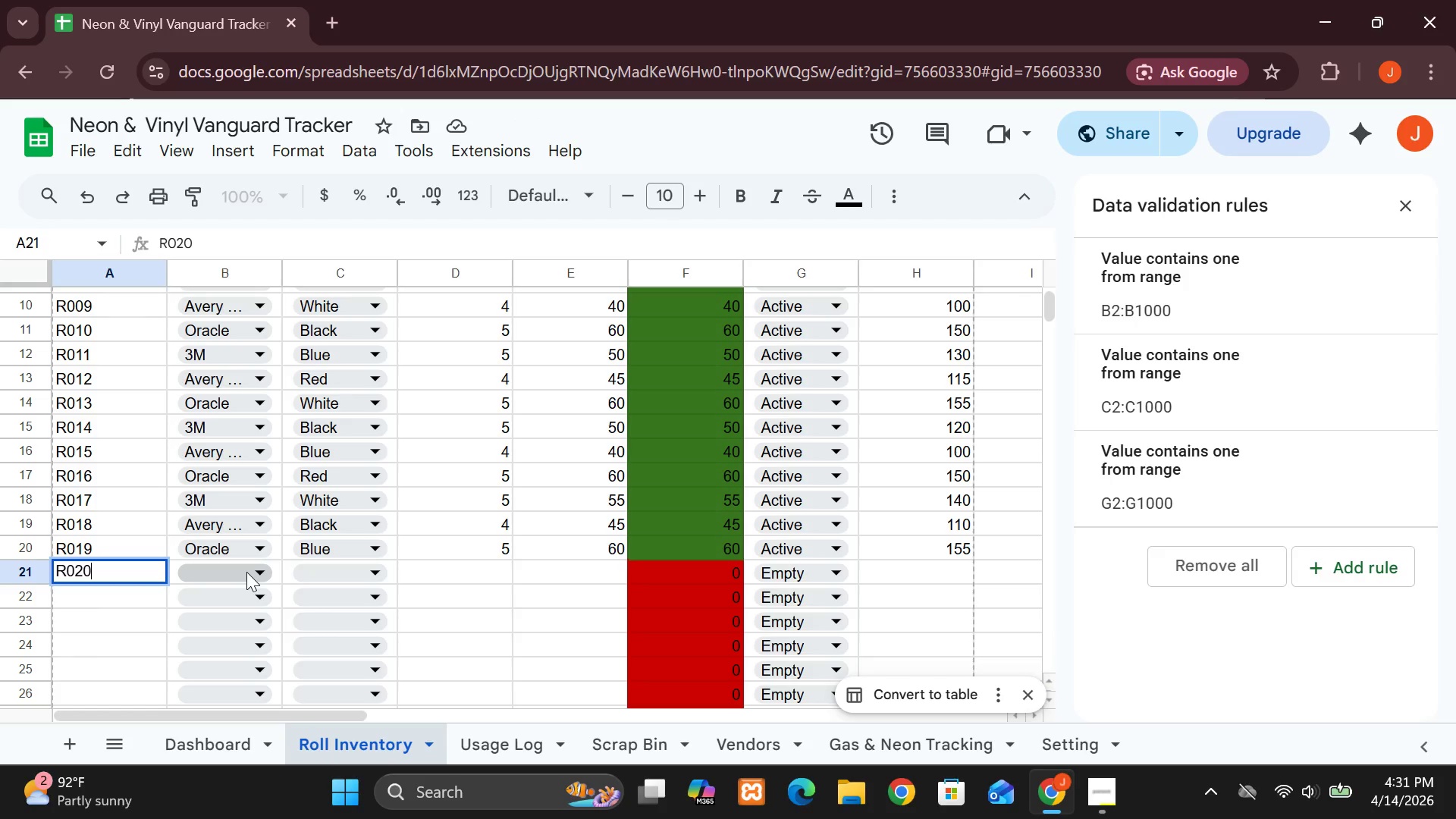 
left_click([242, 572])
 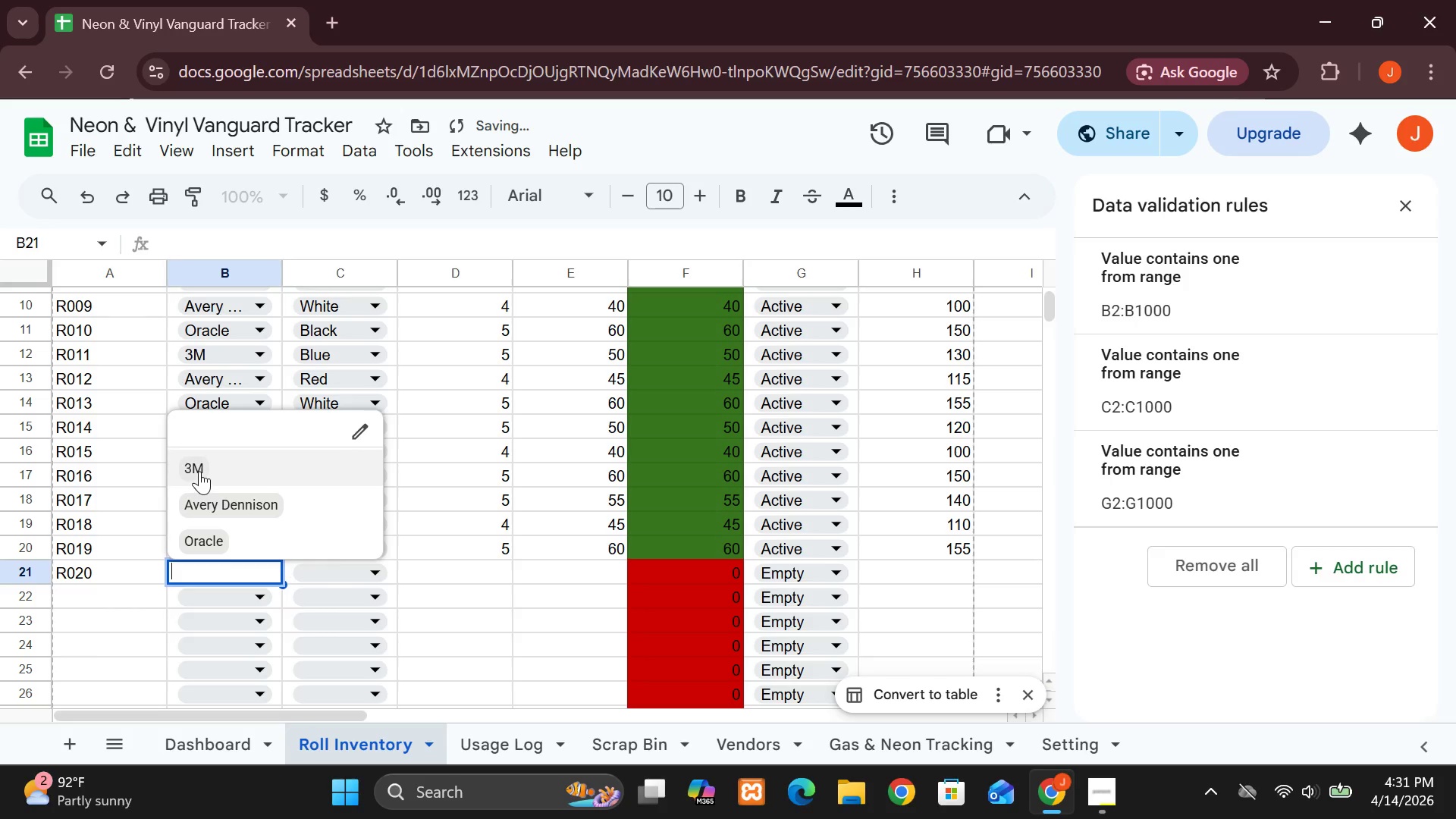 
left_click([199, 470])
 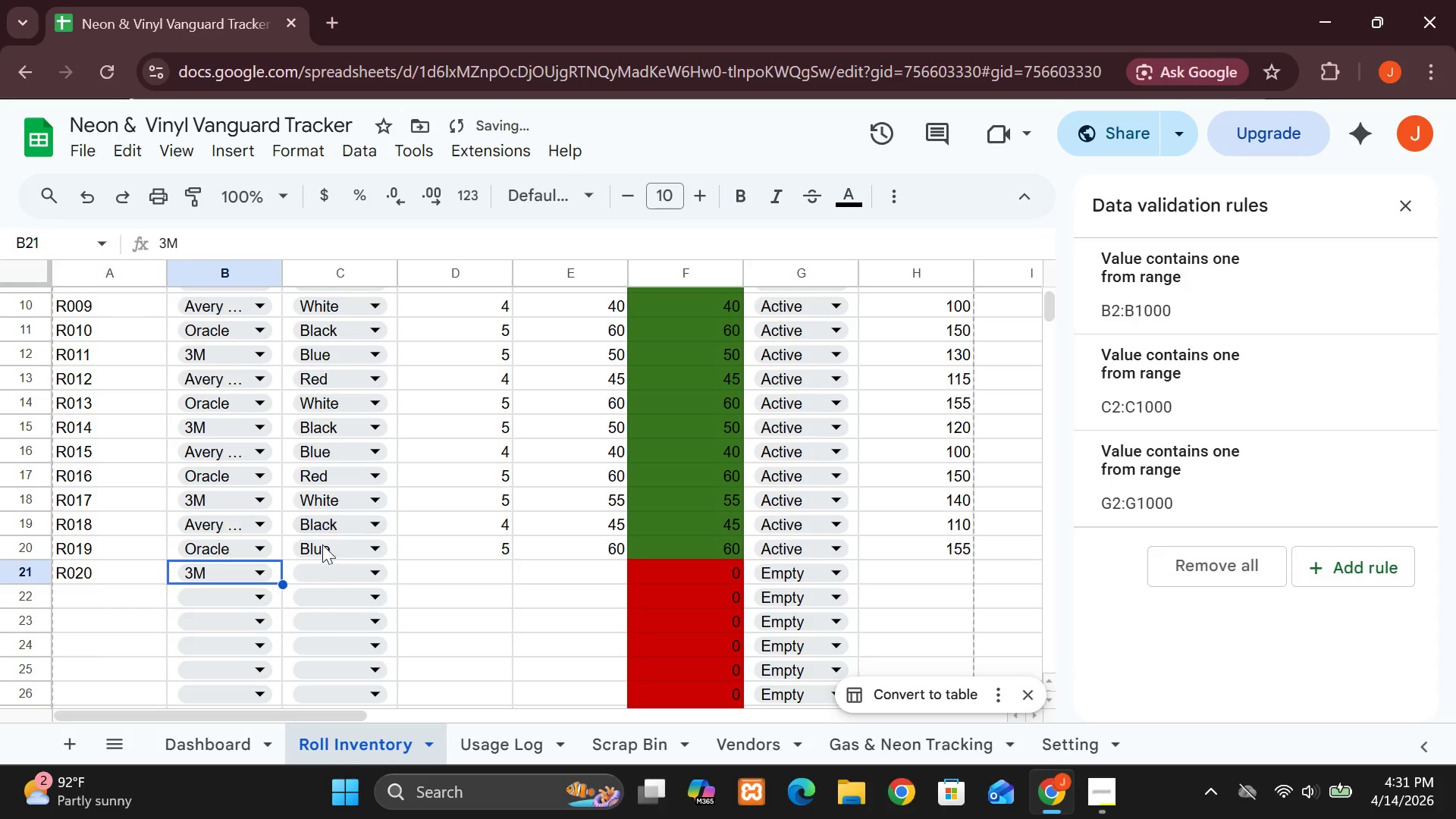 
left_click([331, 571])
 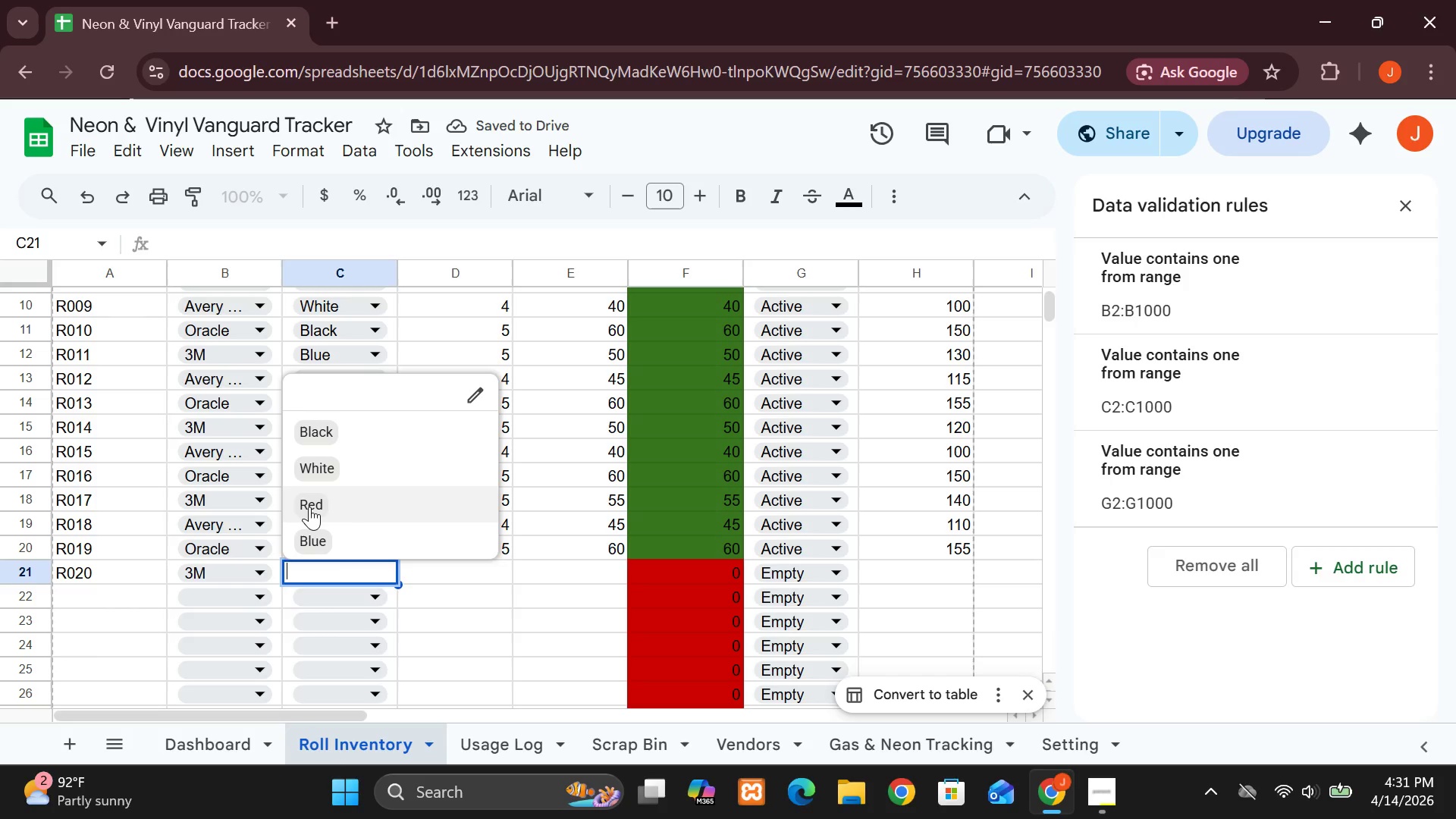 
left_click([309, 507])
 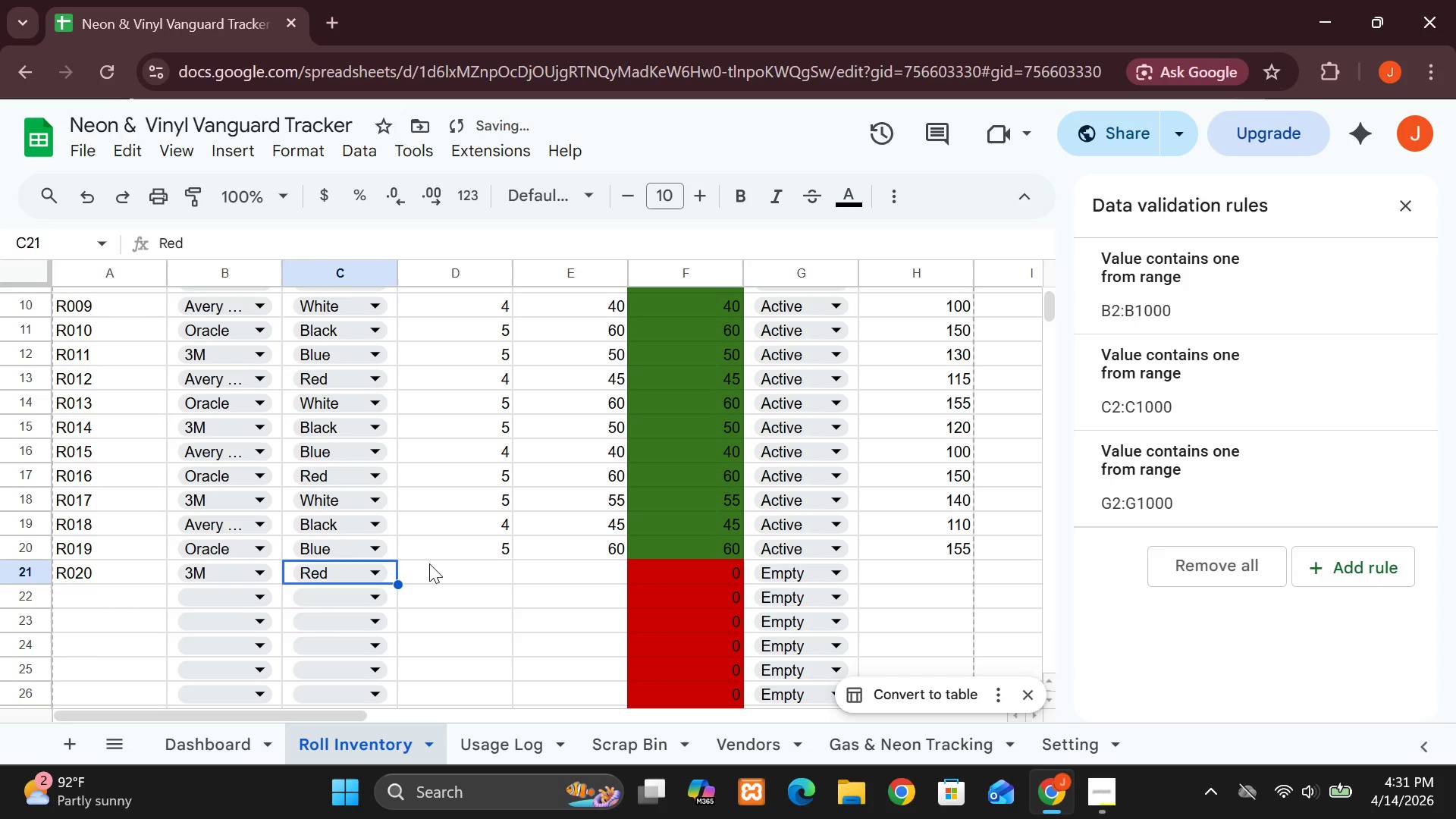 
left_click([429, 563])
 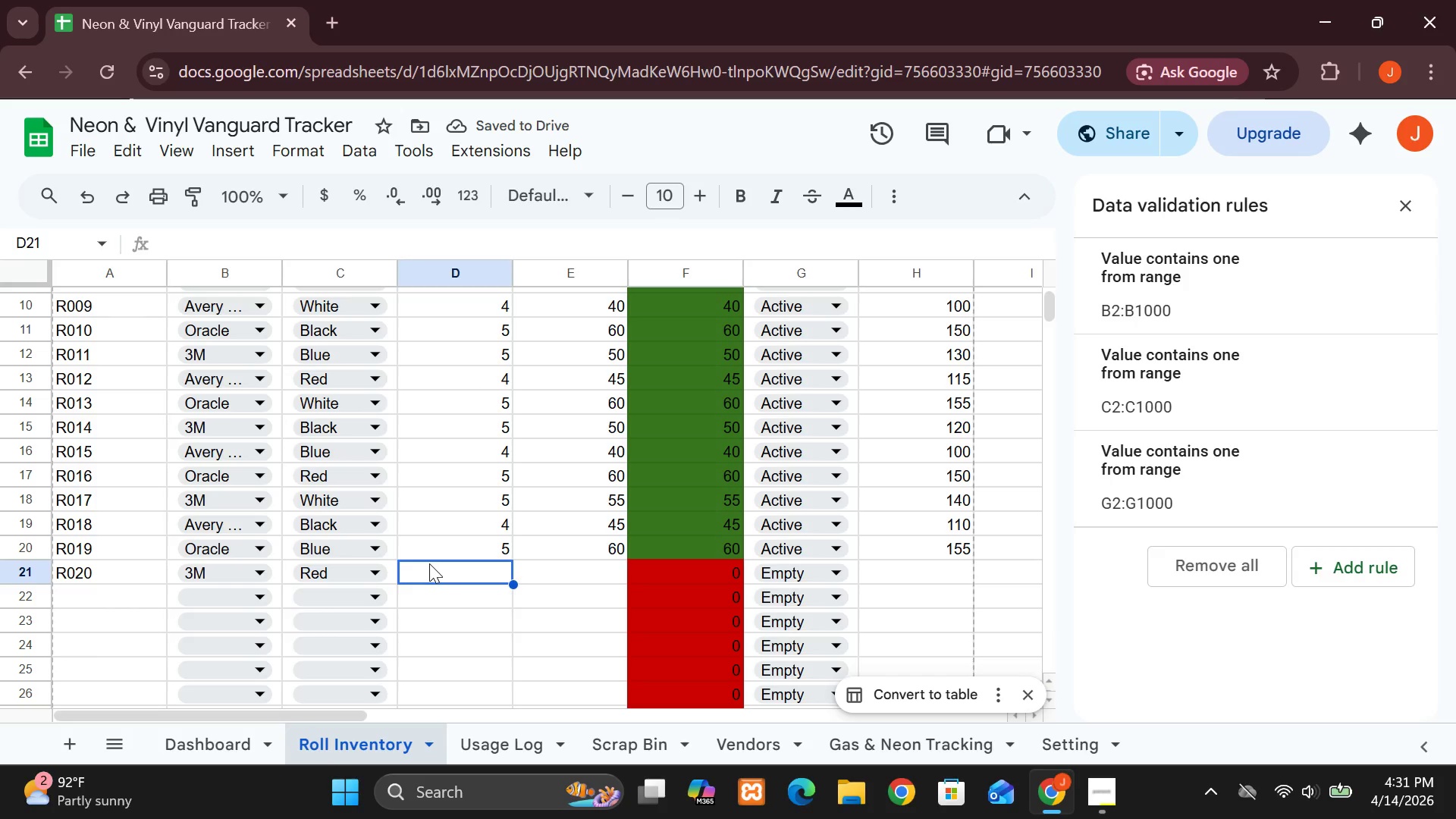 
key(5)
 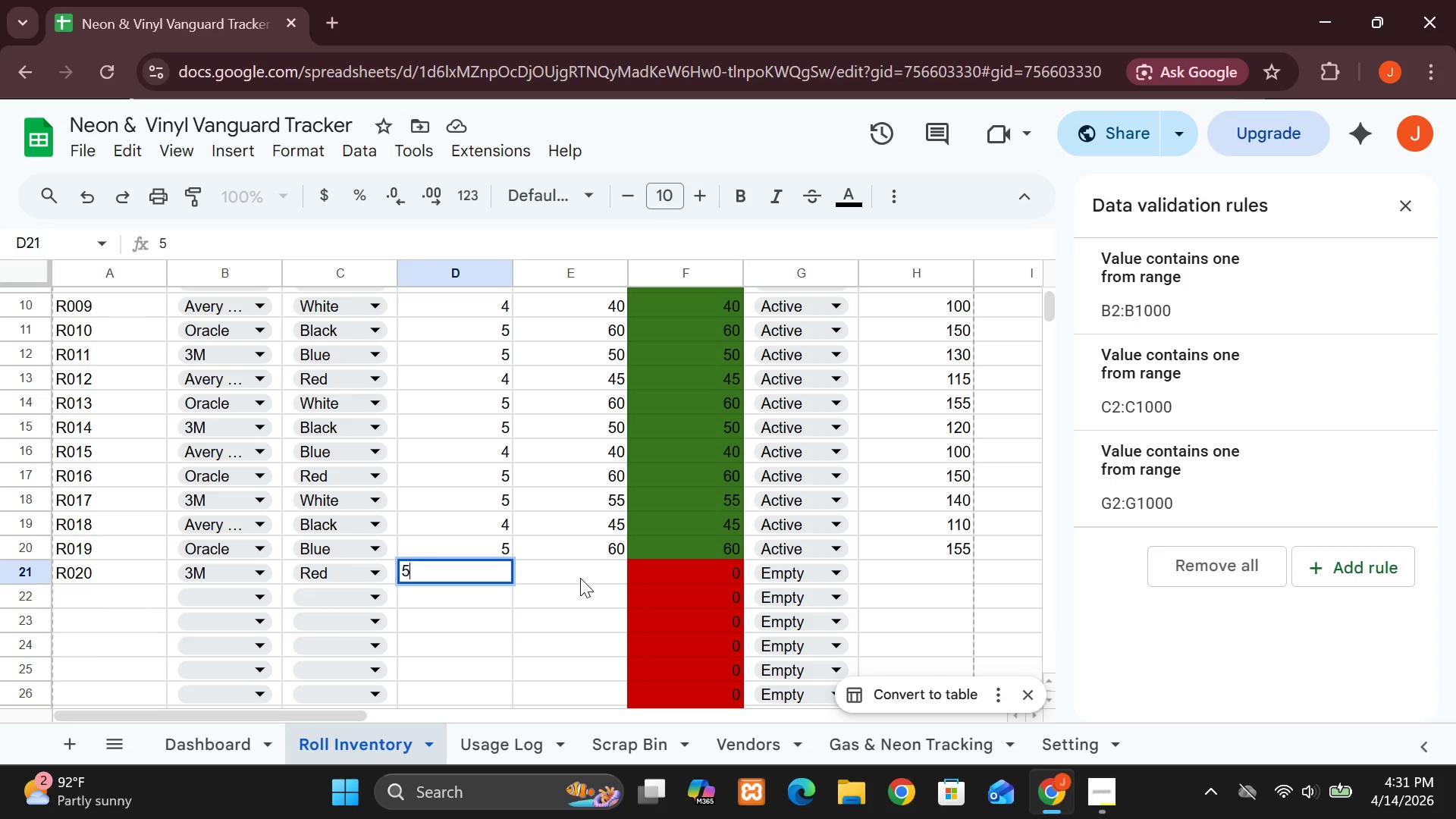 
left_click([580, 578])
 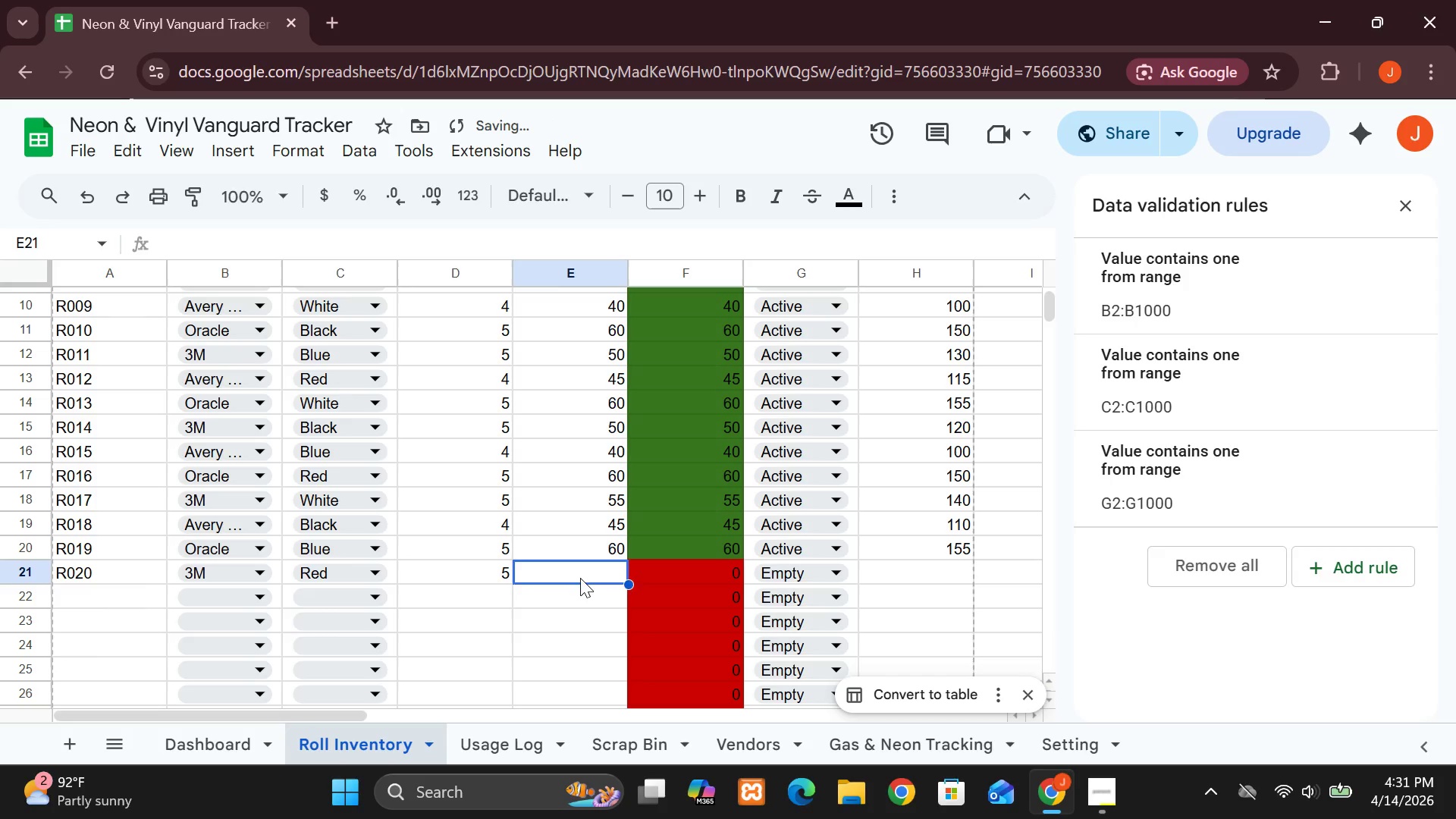 
type(50)
 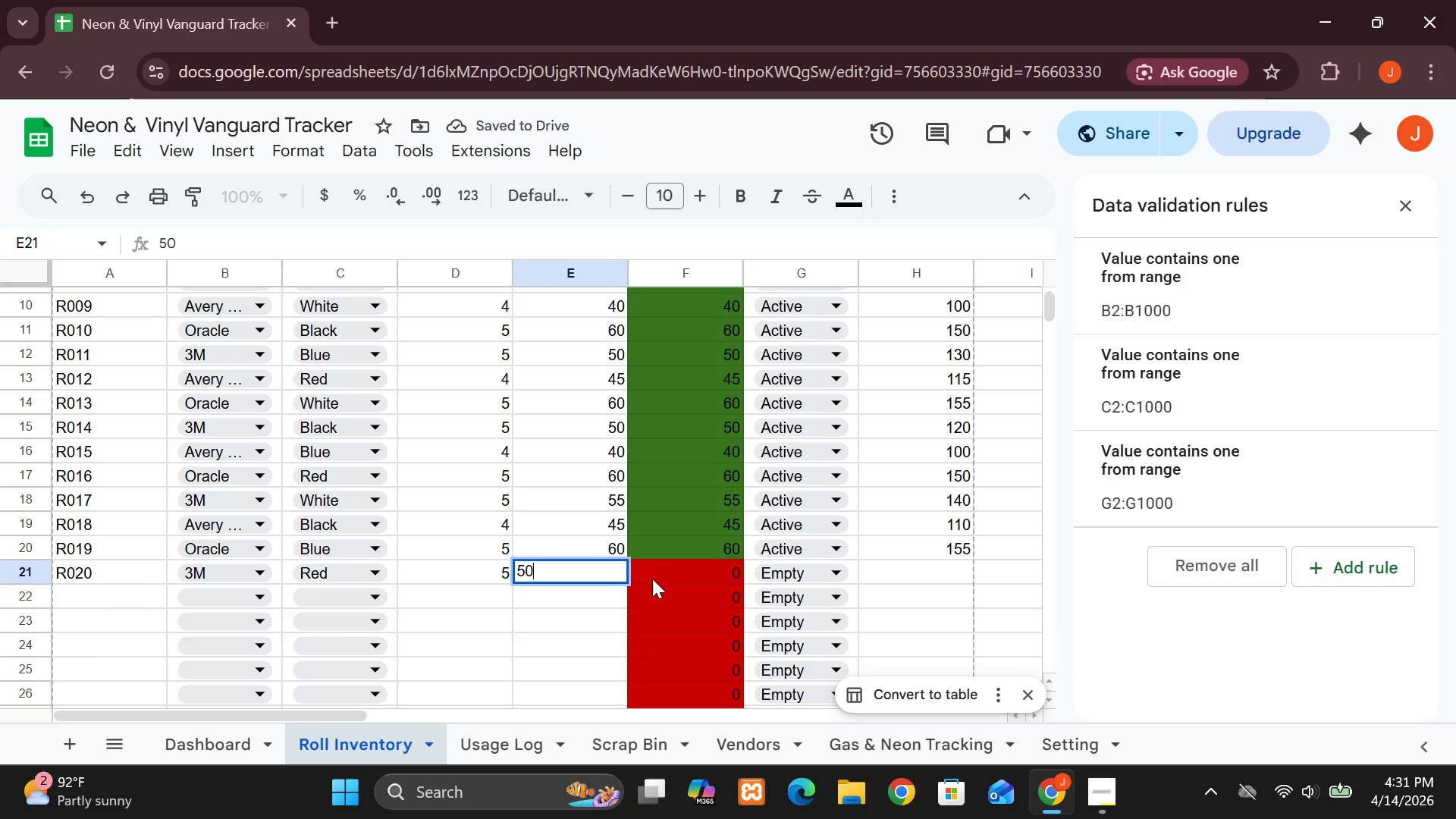 
left_click([652, 579])
 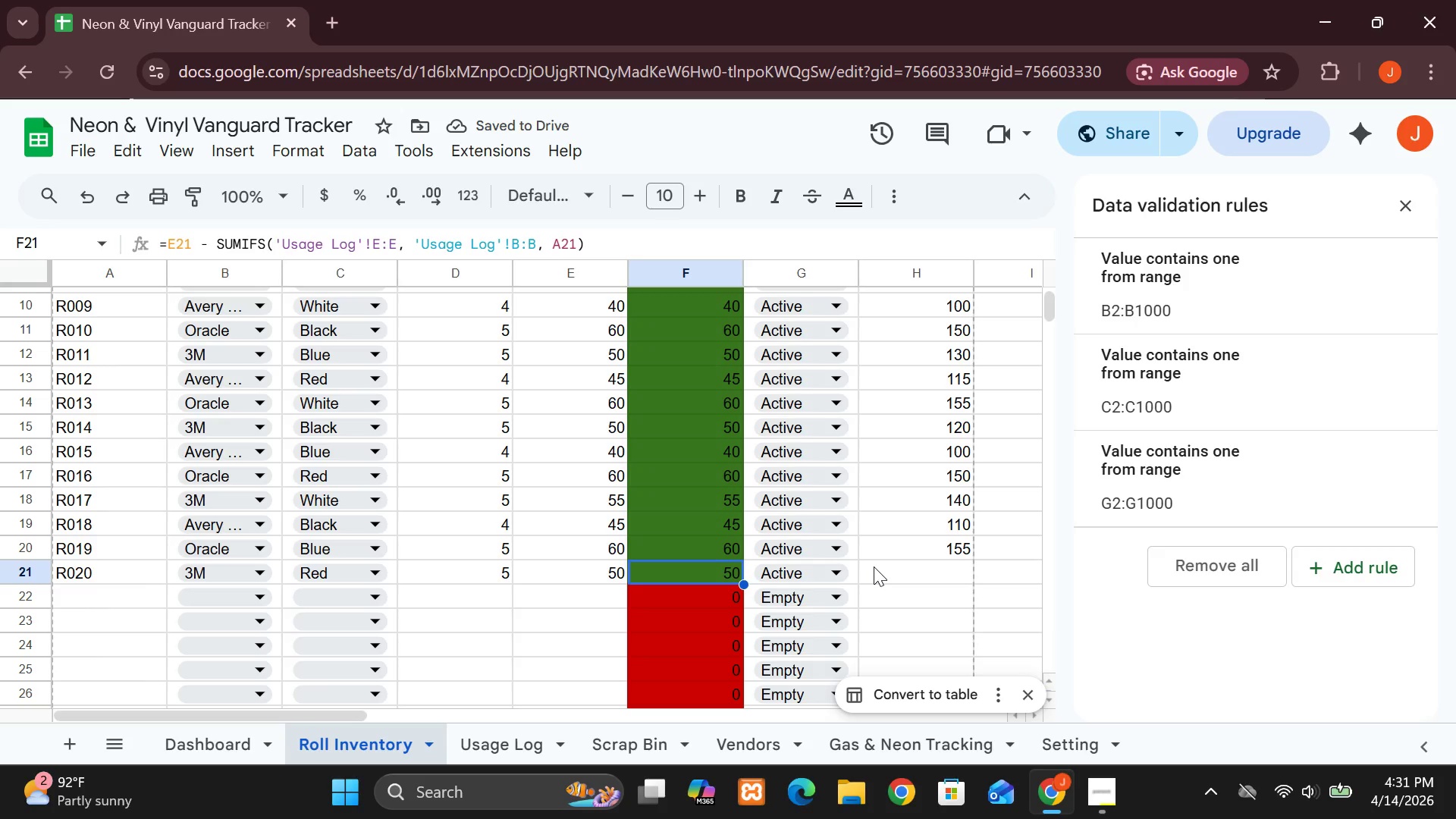 
left_click([874, 566])
 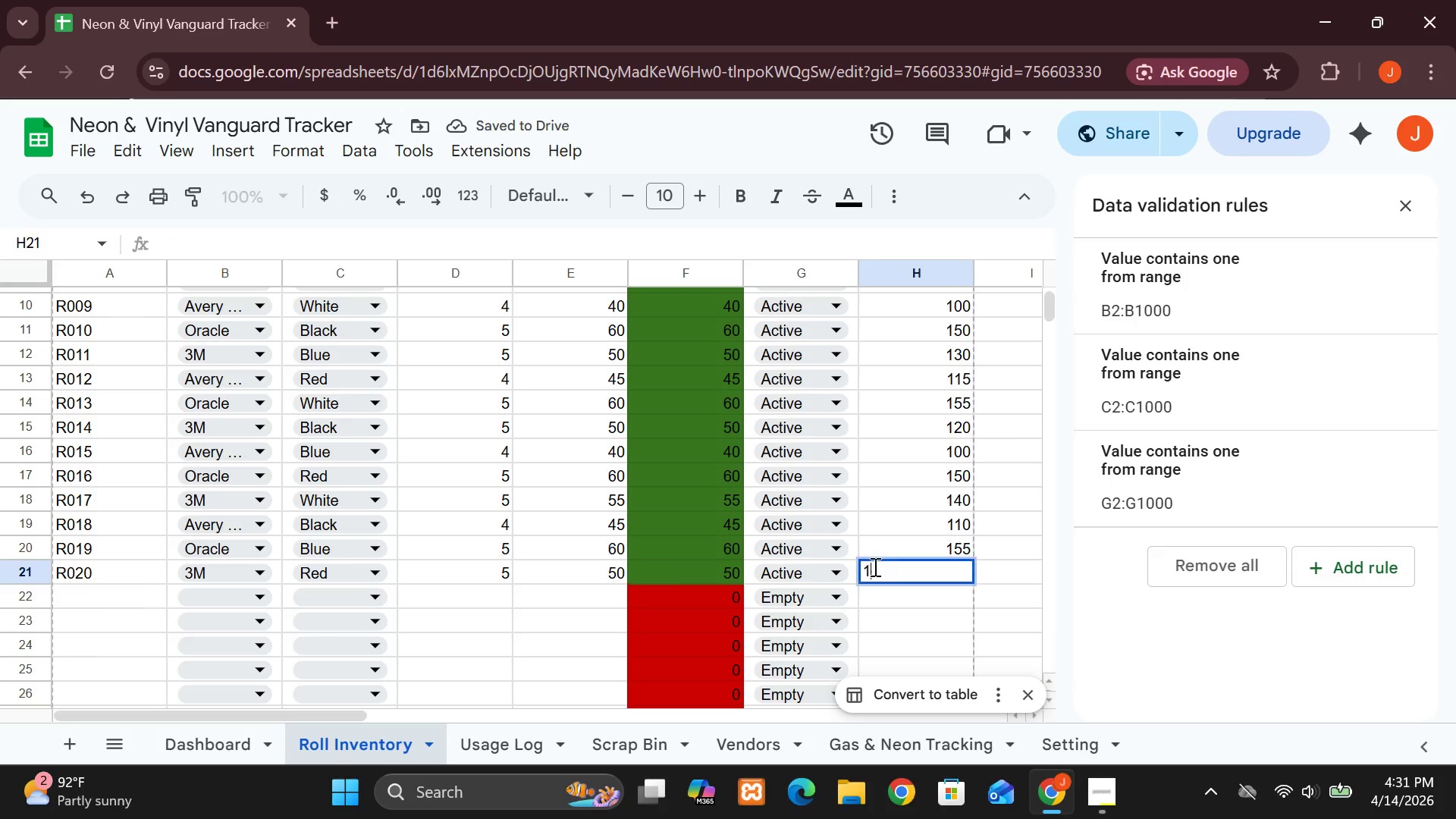 
type(125)
 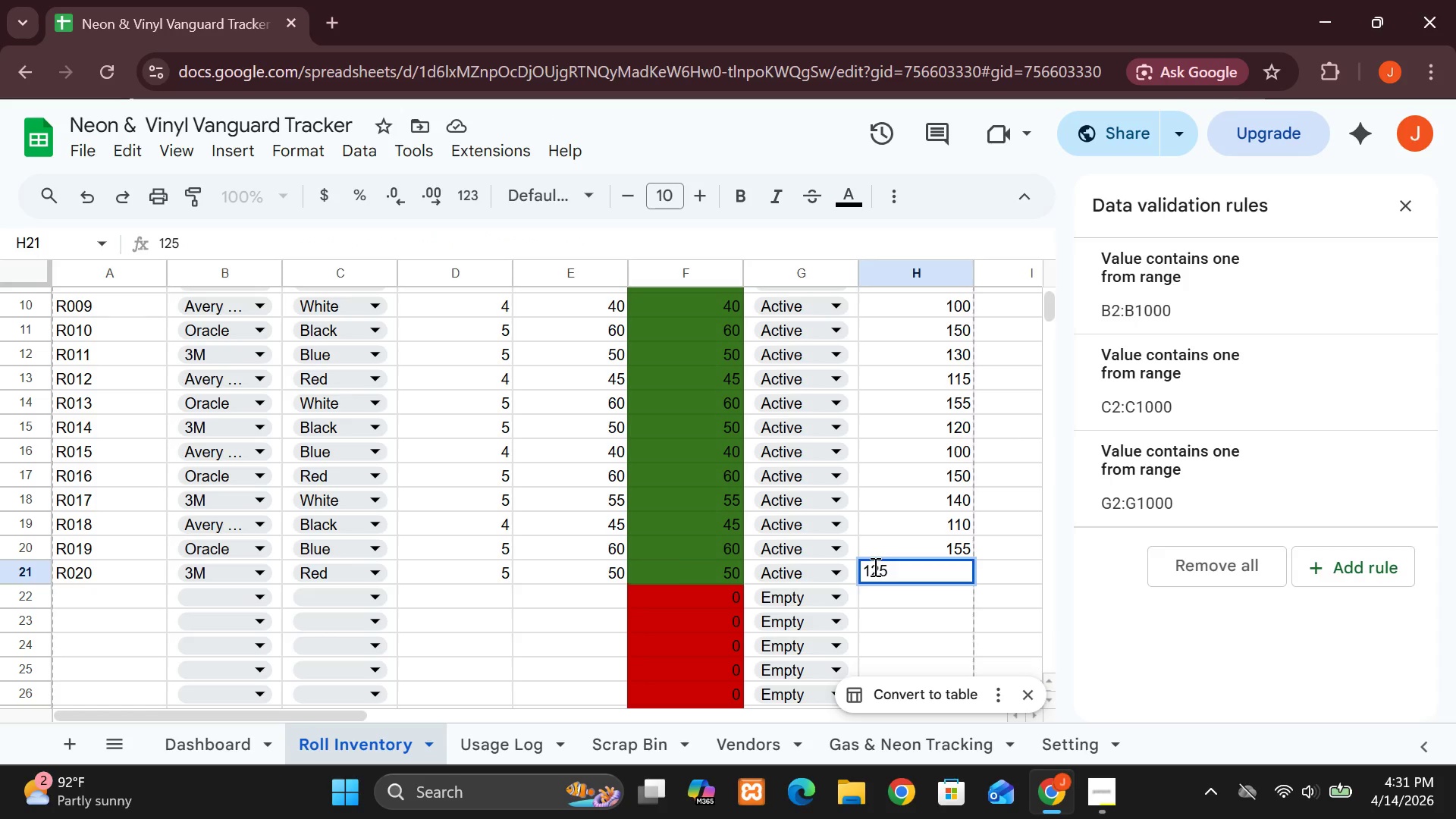 
key(Enter)
 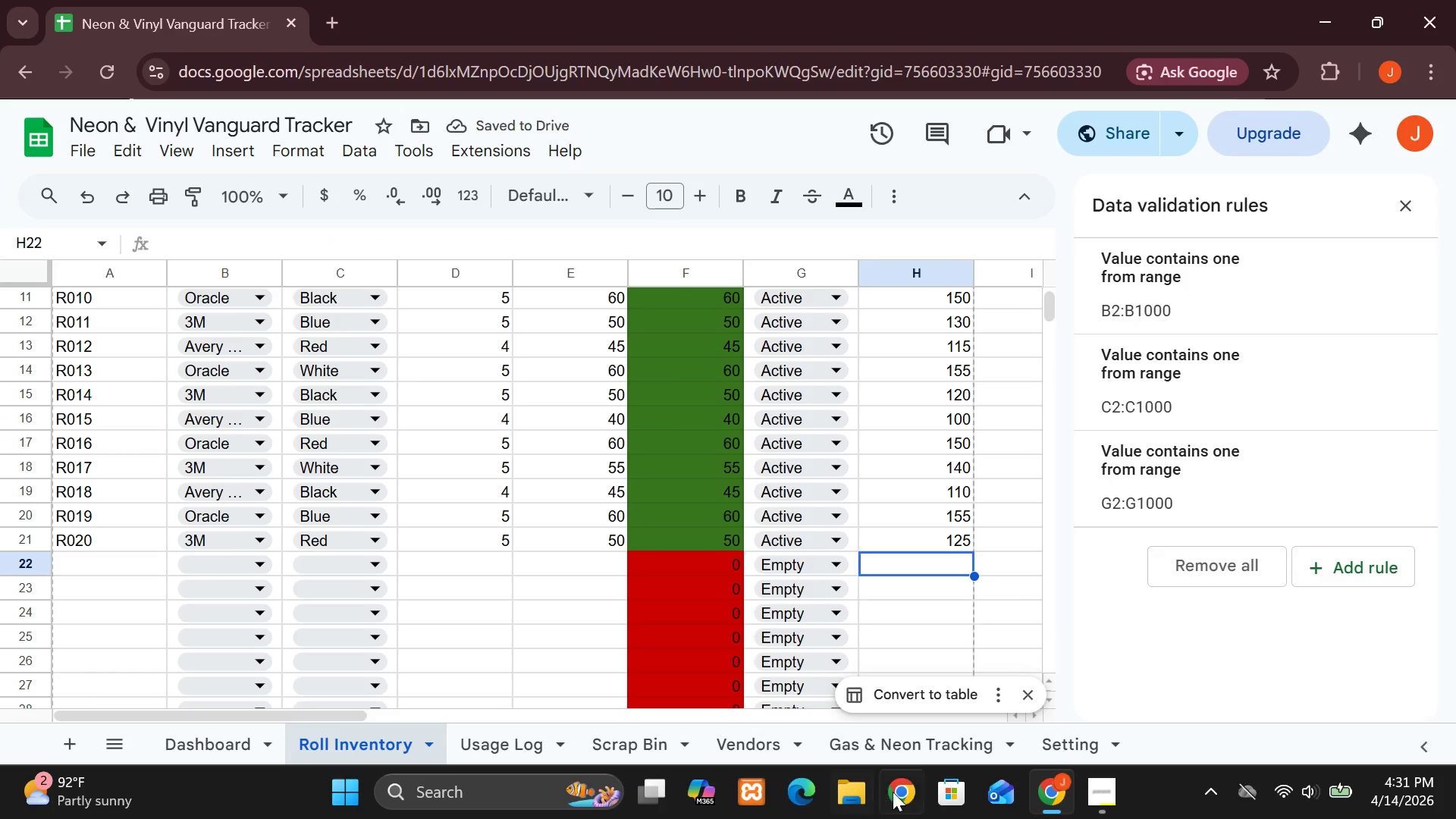 
wait(5.05)
 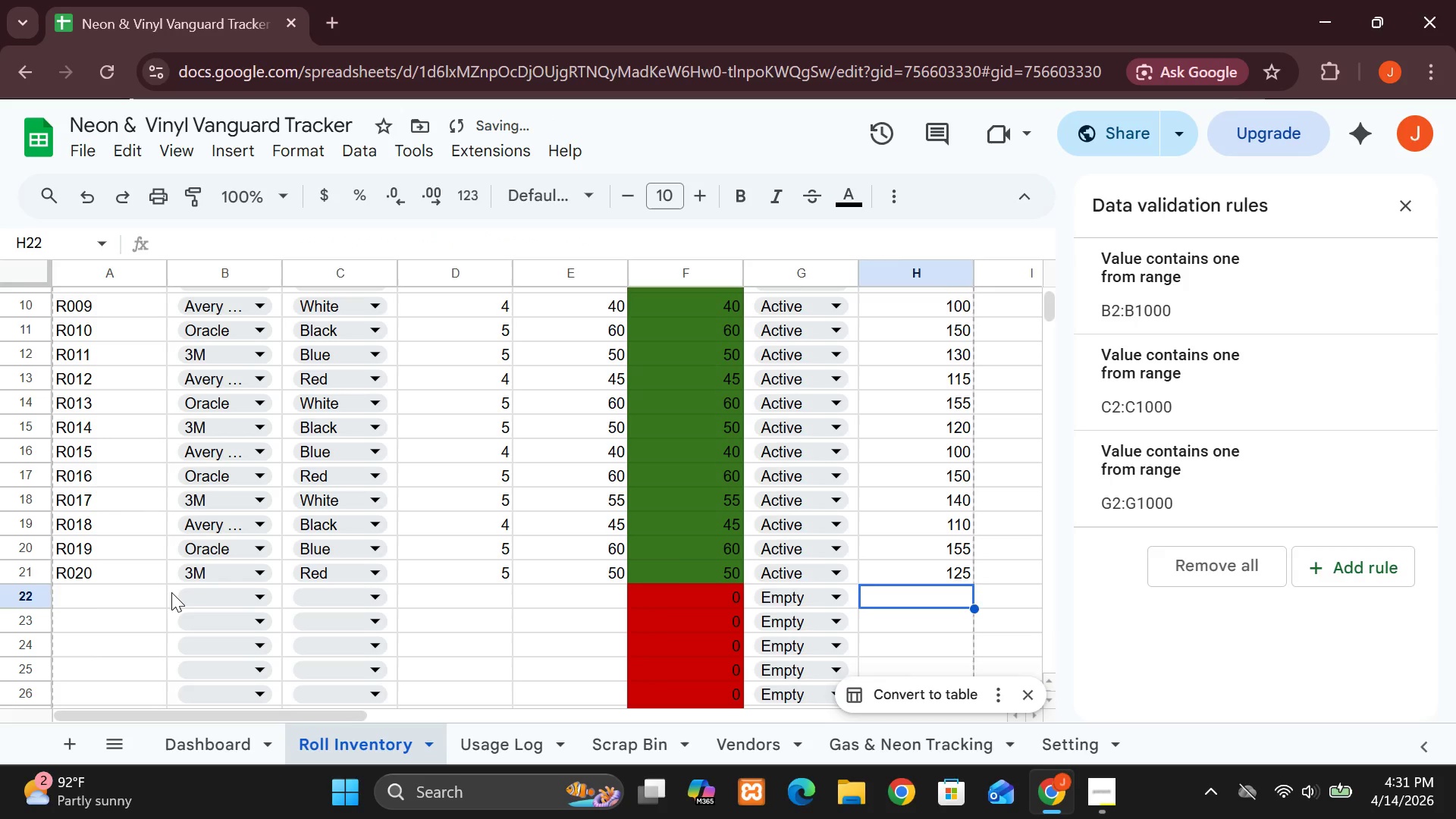 
left_click([1099, 799])